 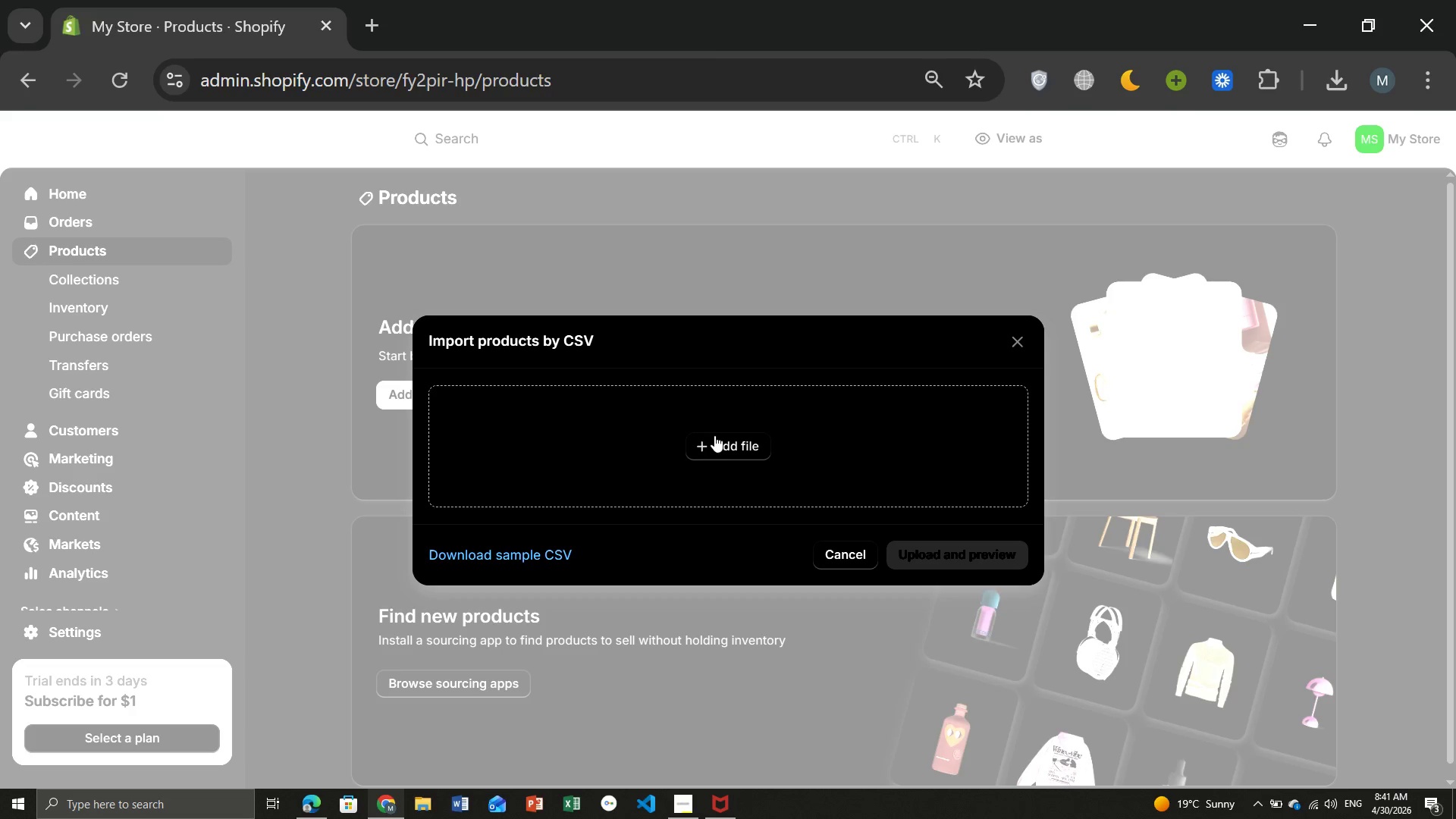 
left_click([714, 435])
 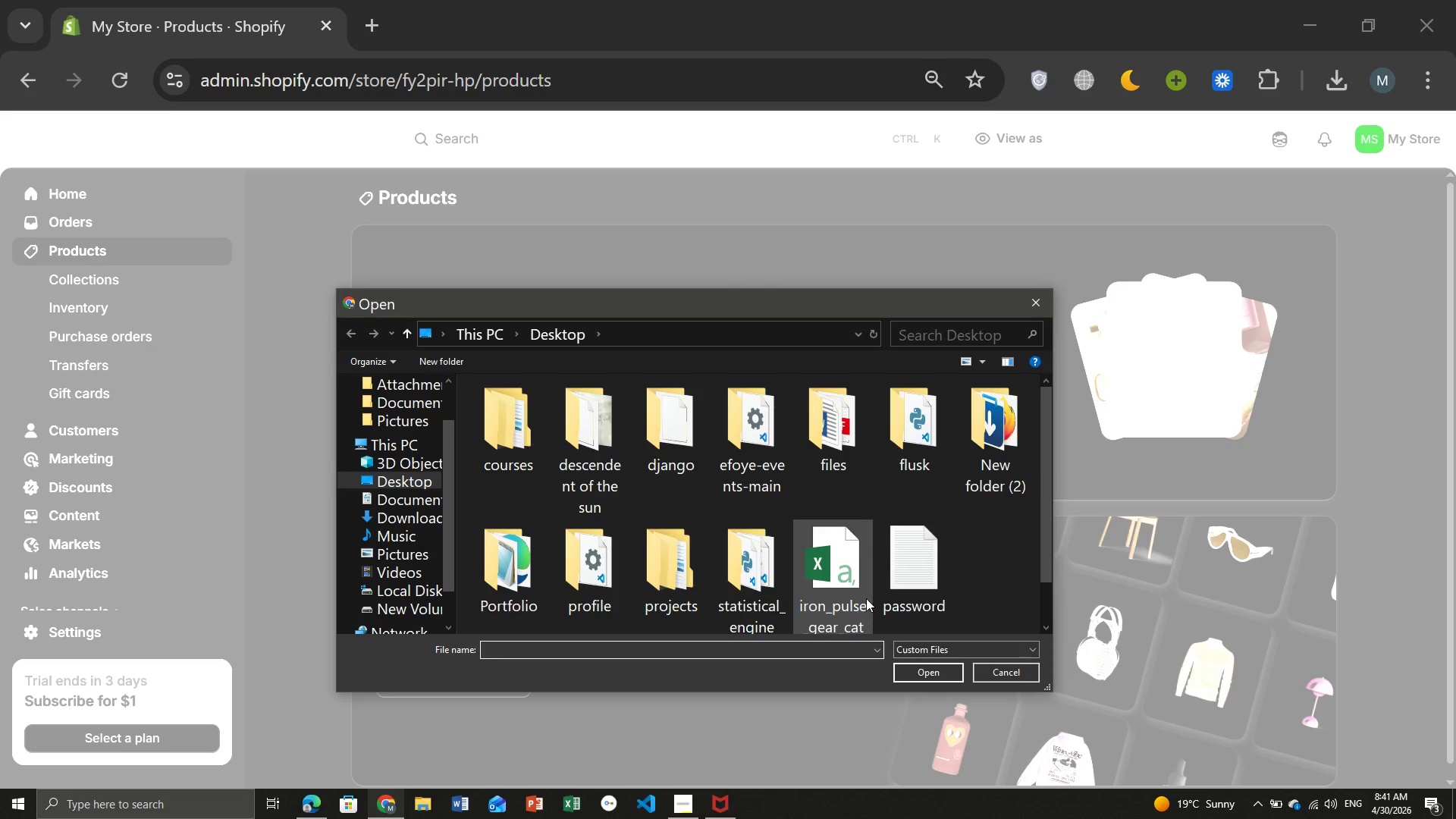 
wait(6.17)
 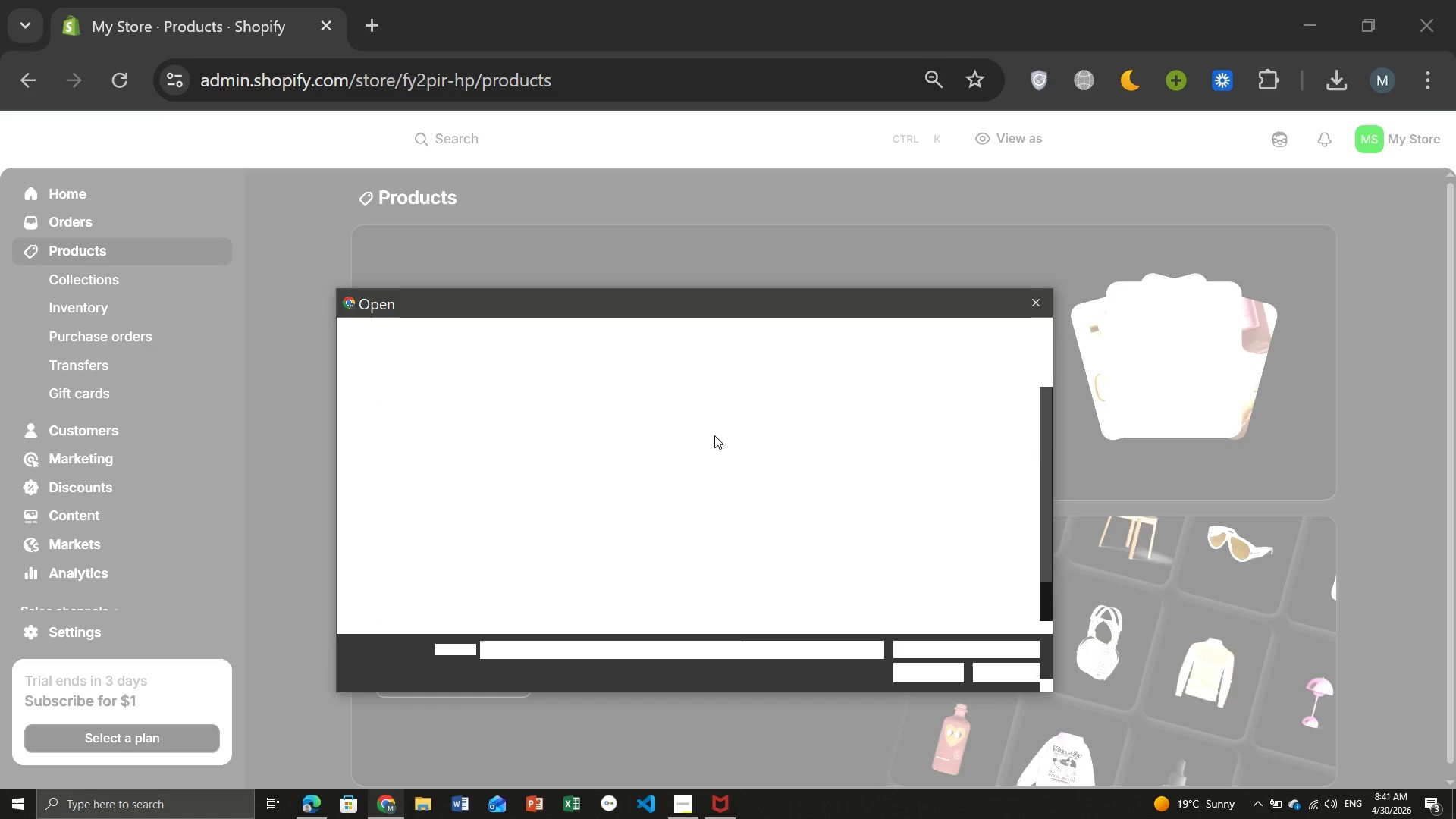 
left_click([866, 598])
 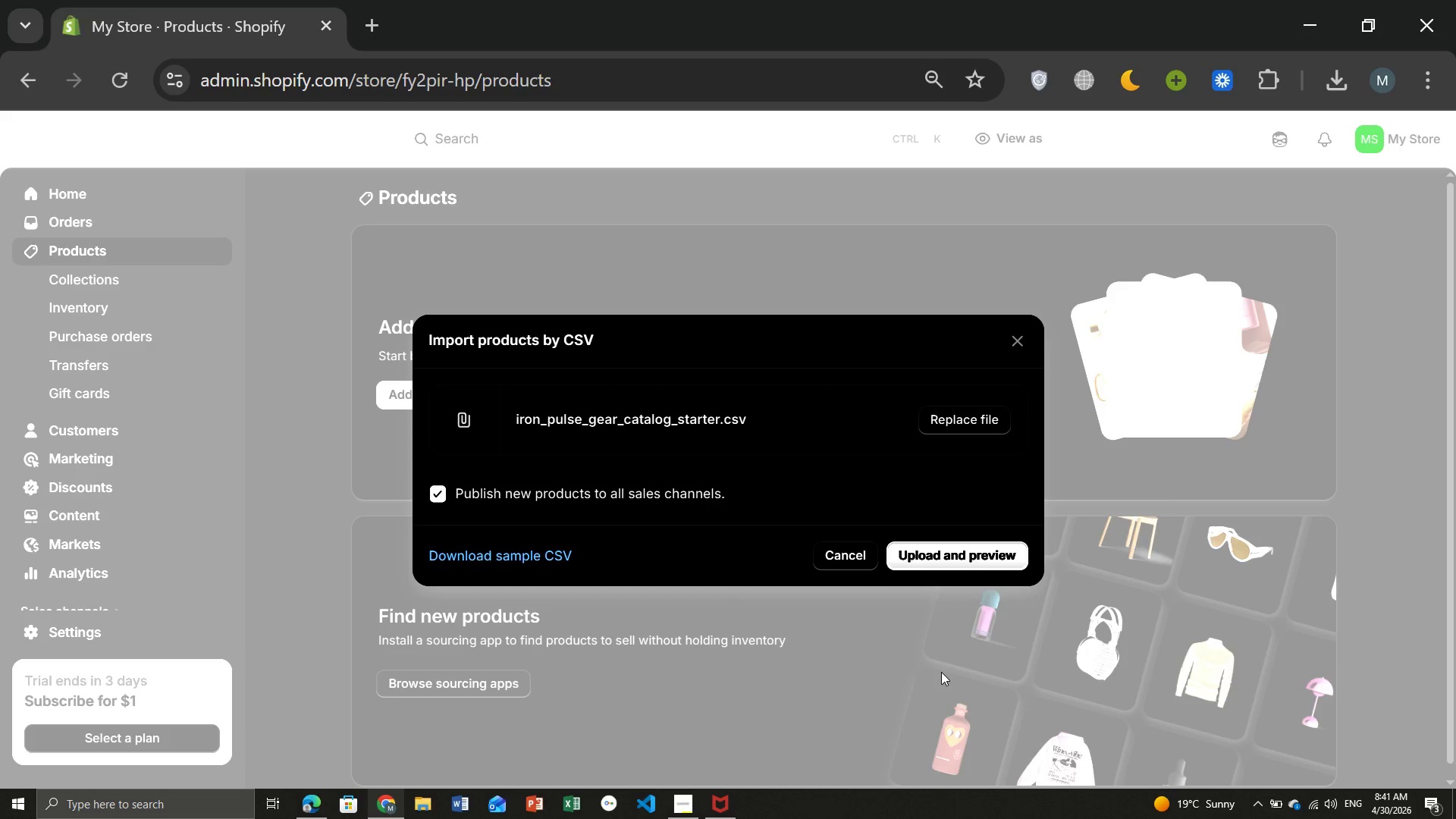 
left_click([941, 672])
 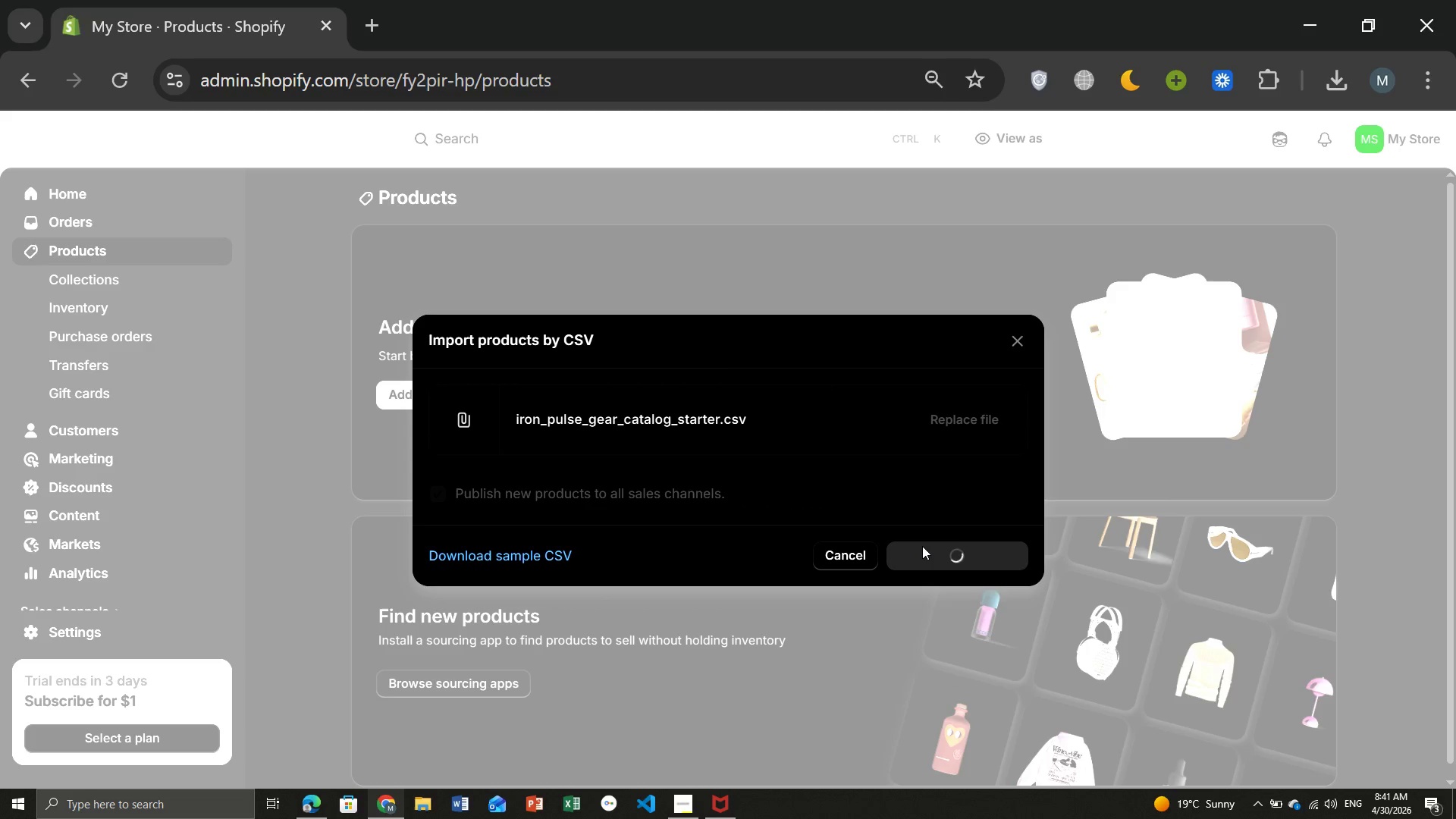 
left_click([922, 546])
 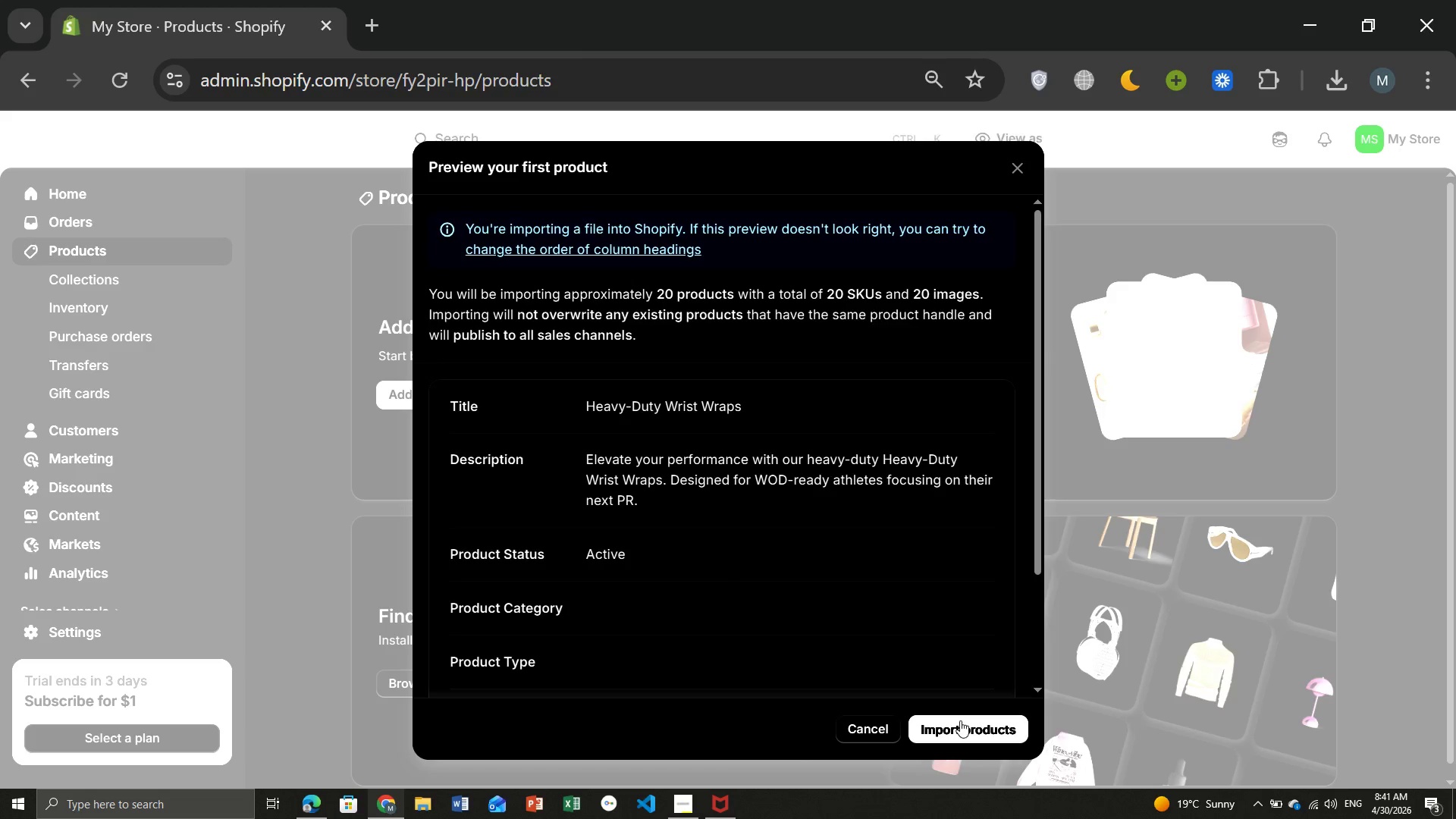 
left_click([960, 720])
 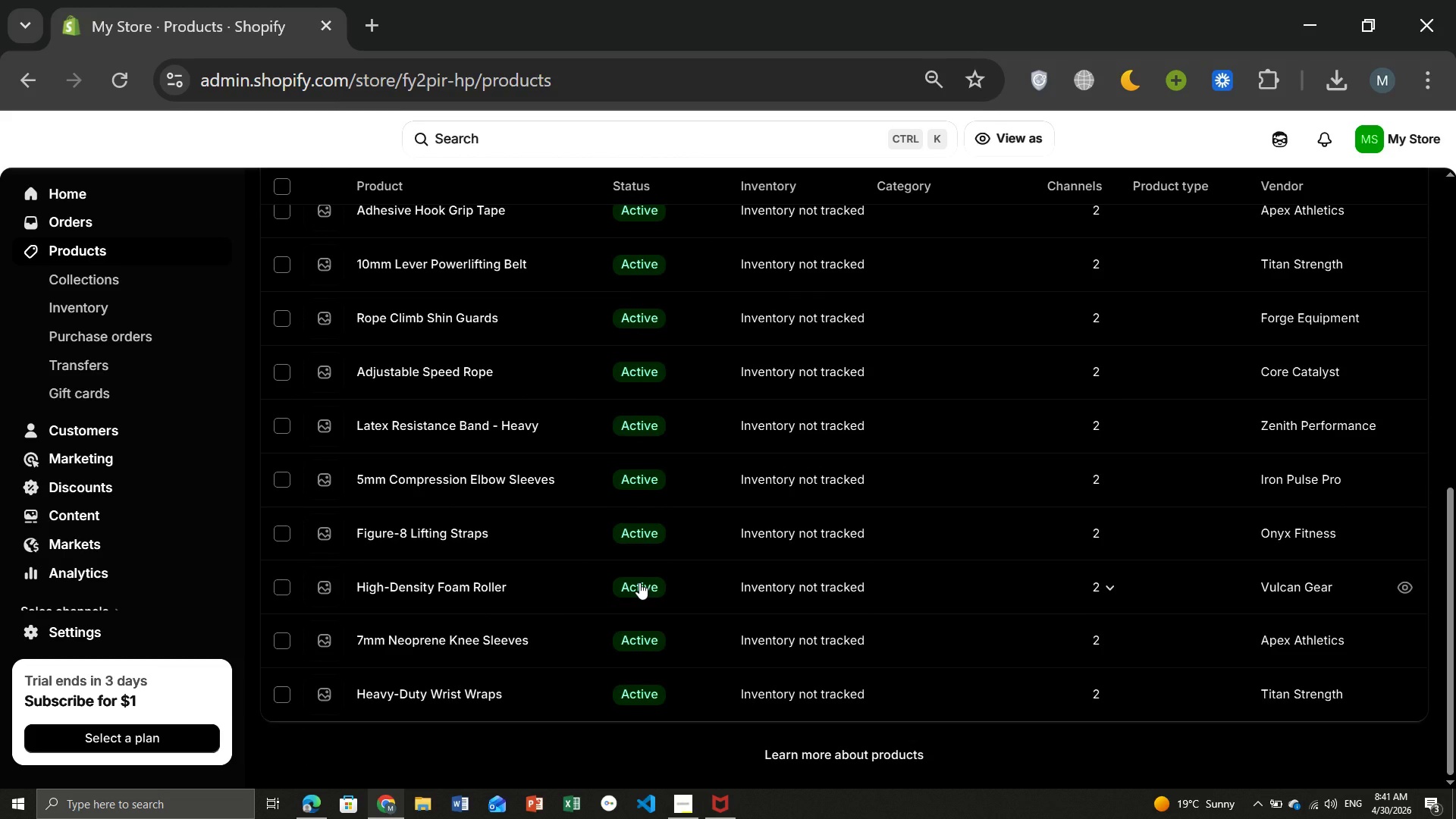 
wait(38.81)
 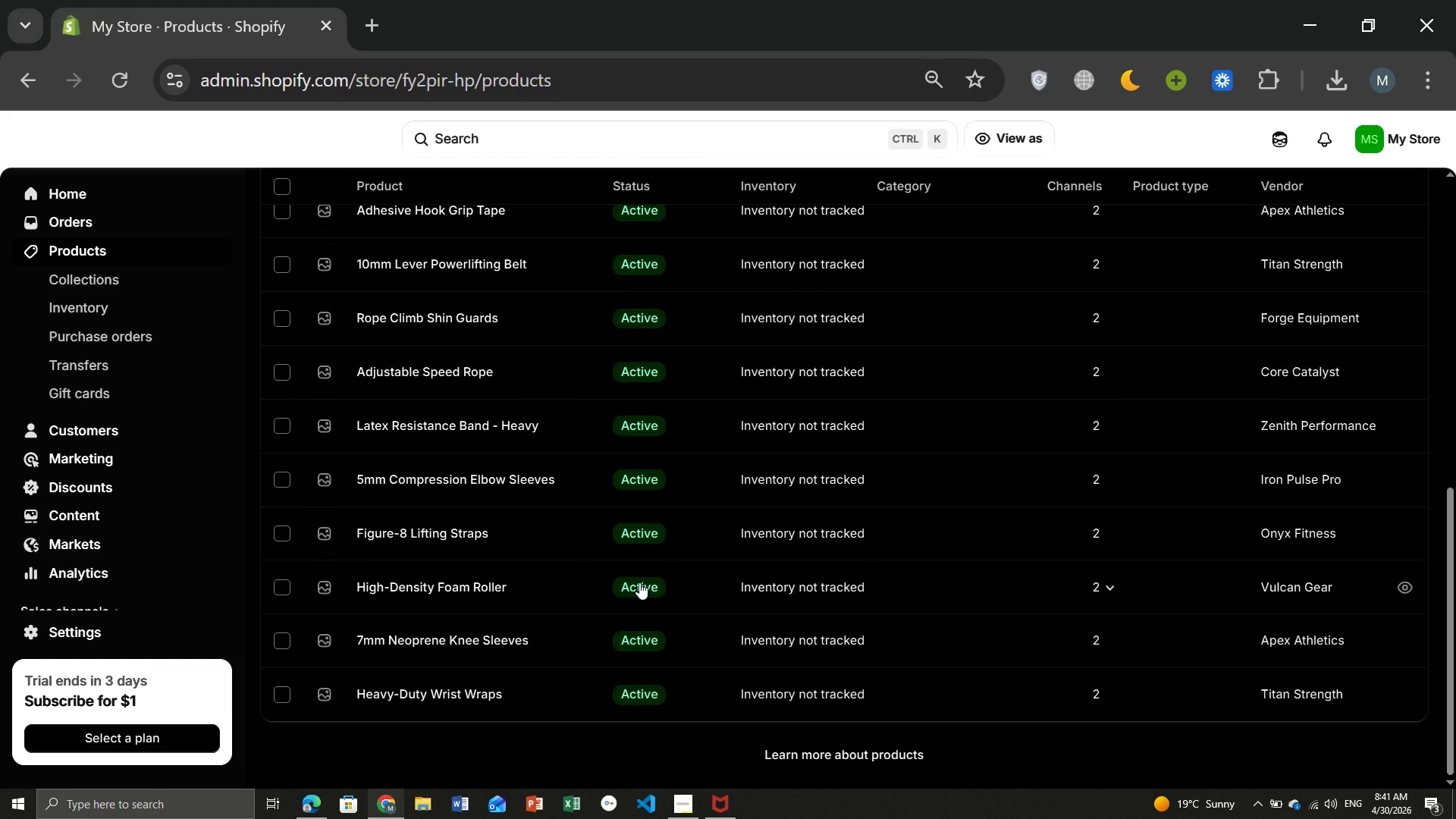 
left_click([278, 281])
 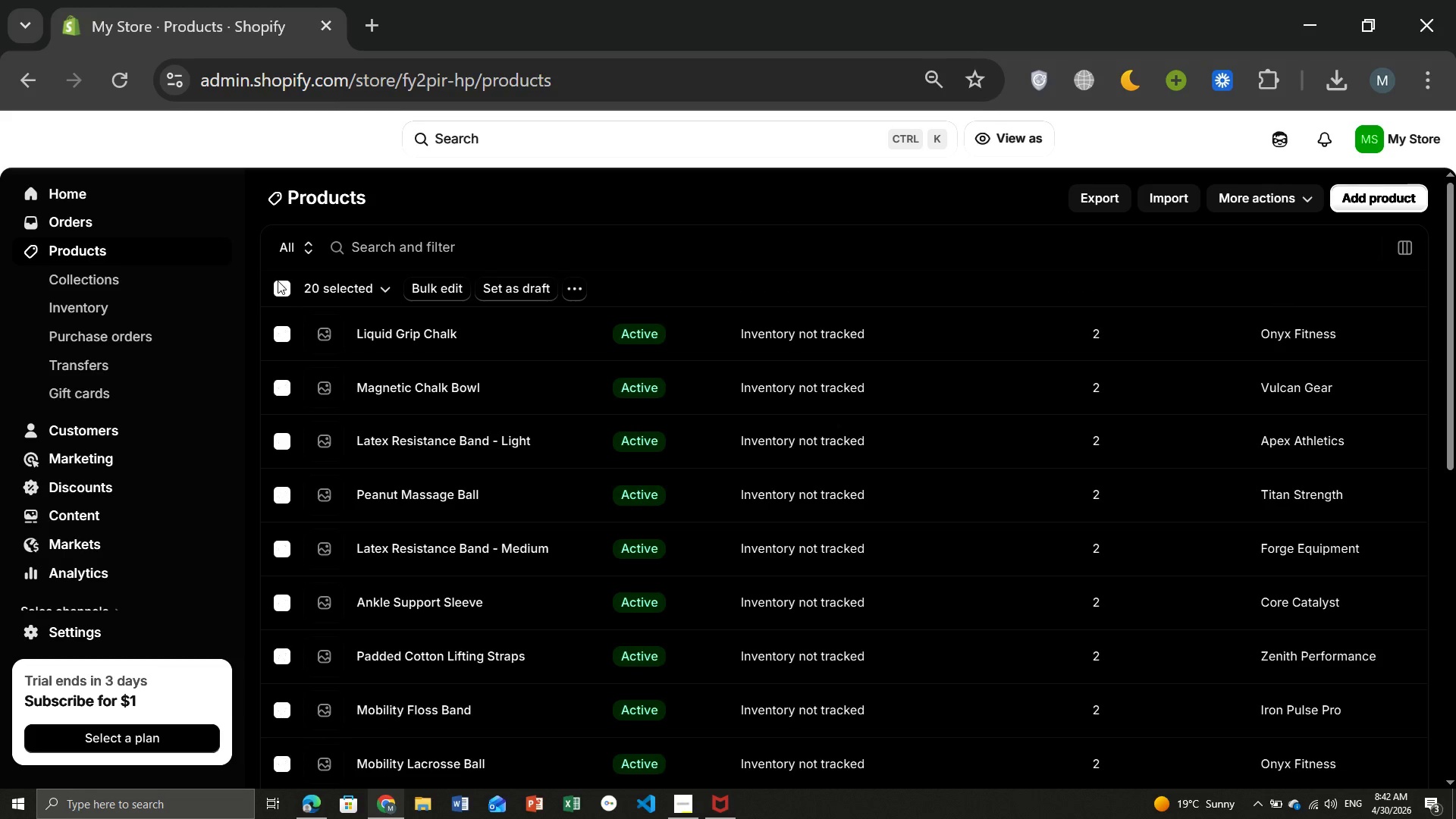 
left_click([278, 281])
 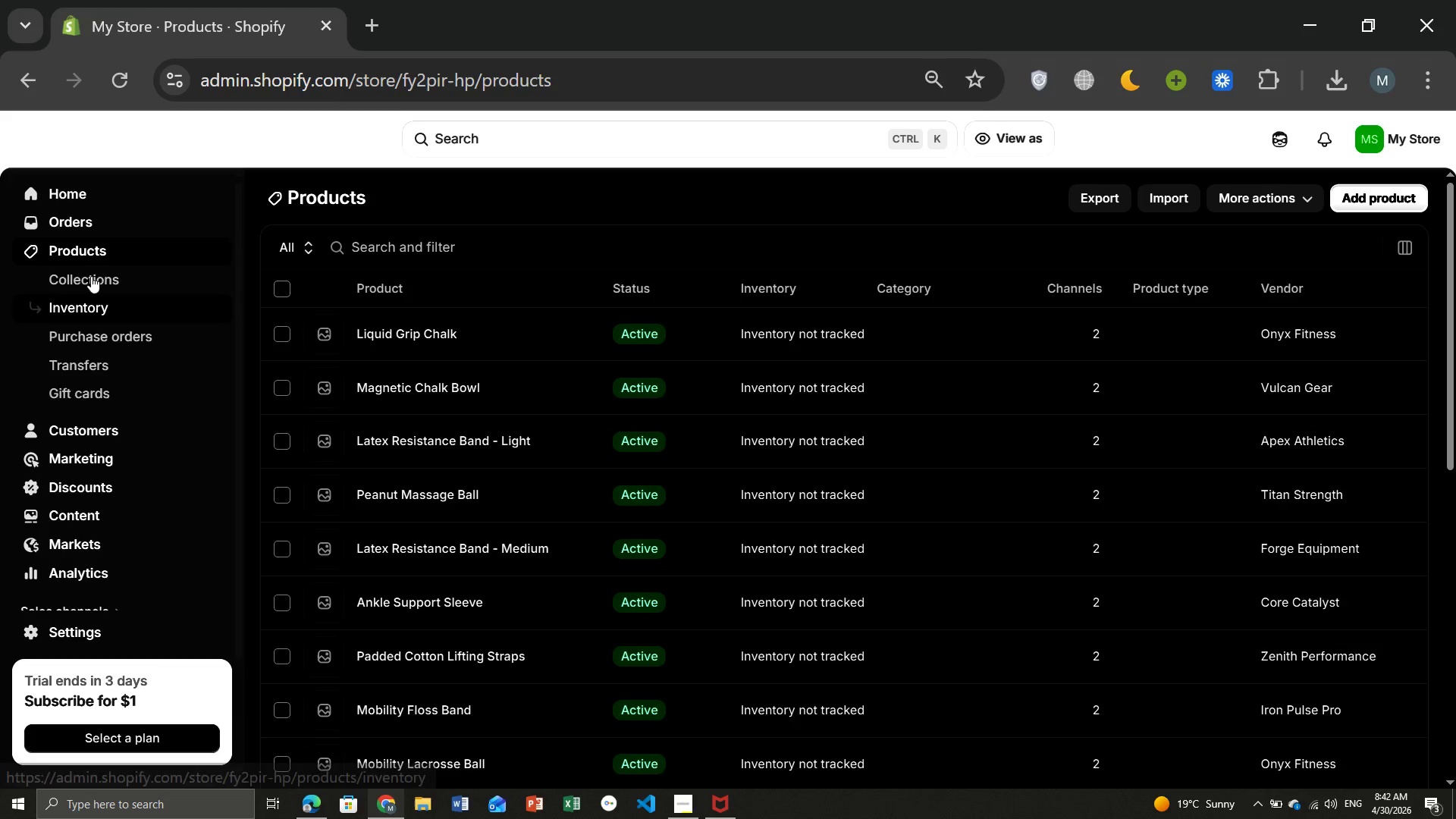 
wait(6.39)
 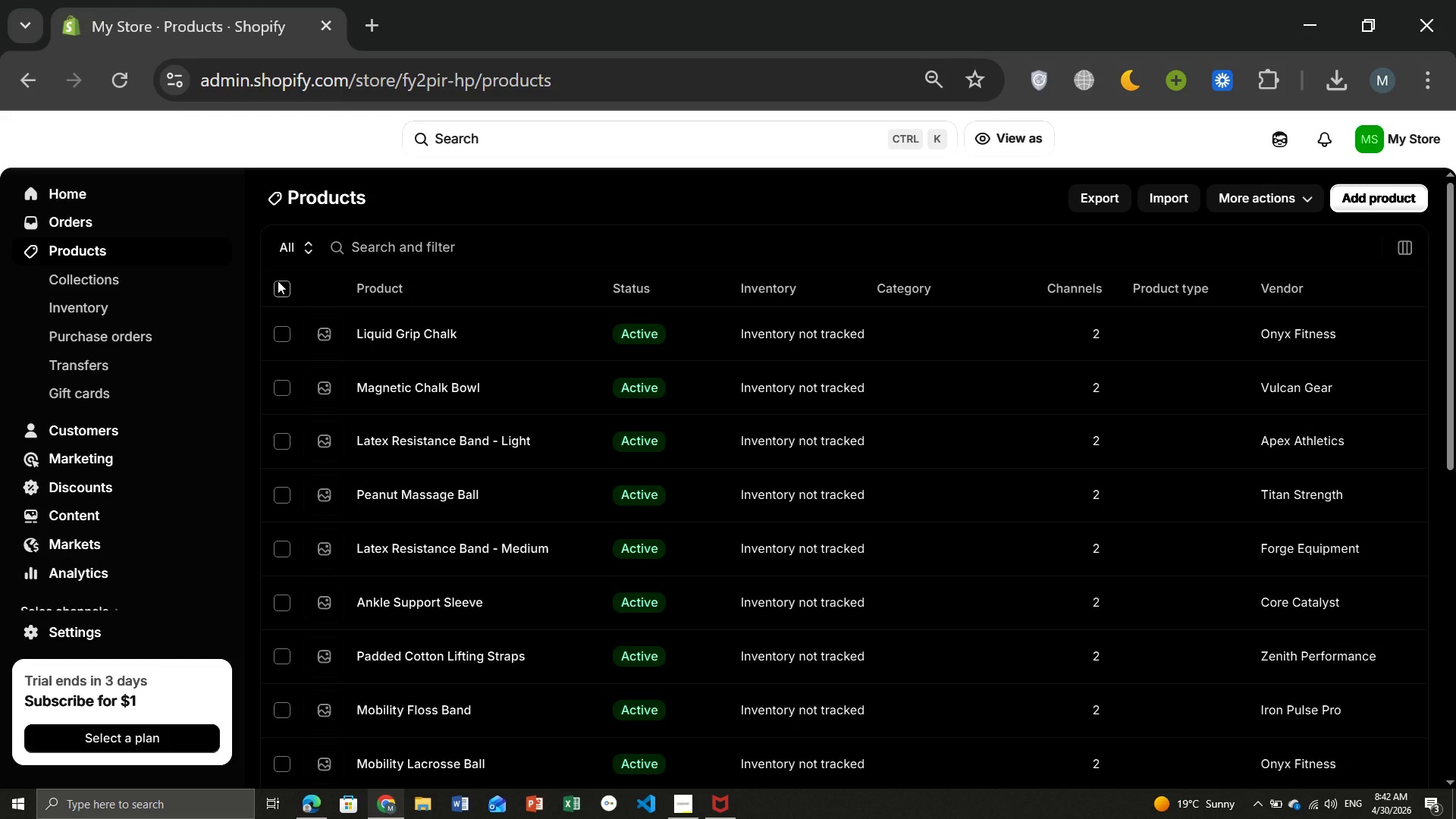 
left_click([91, 276])
 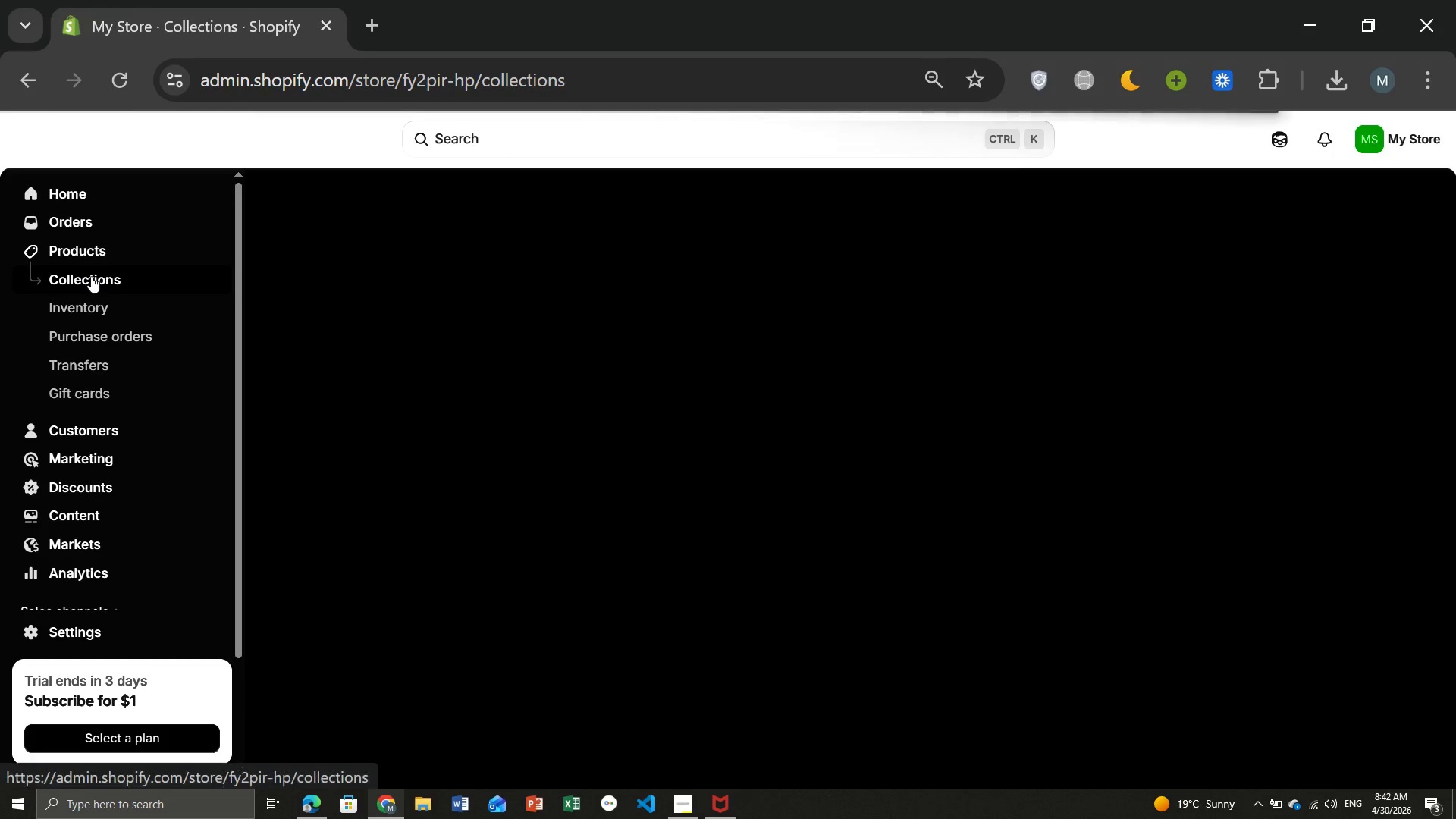 
wait(8.7)
 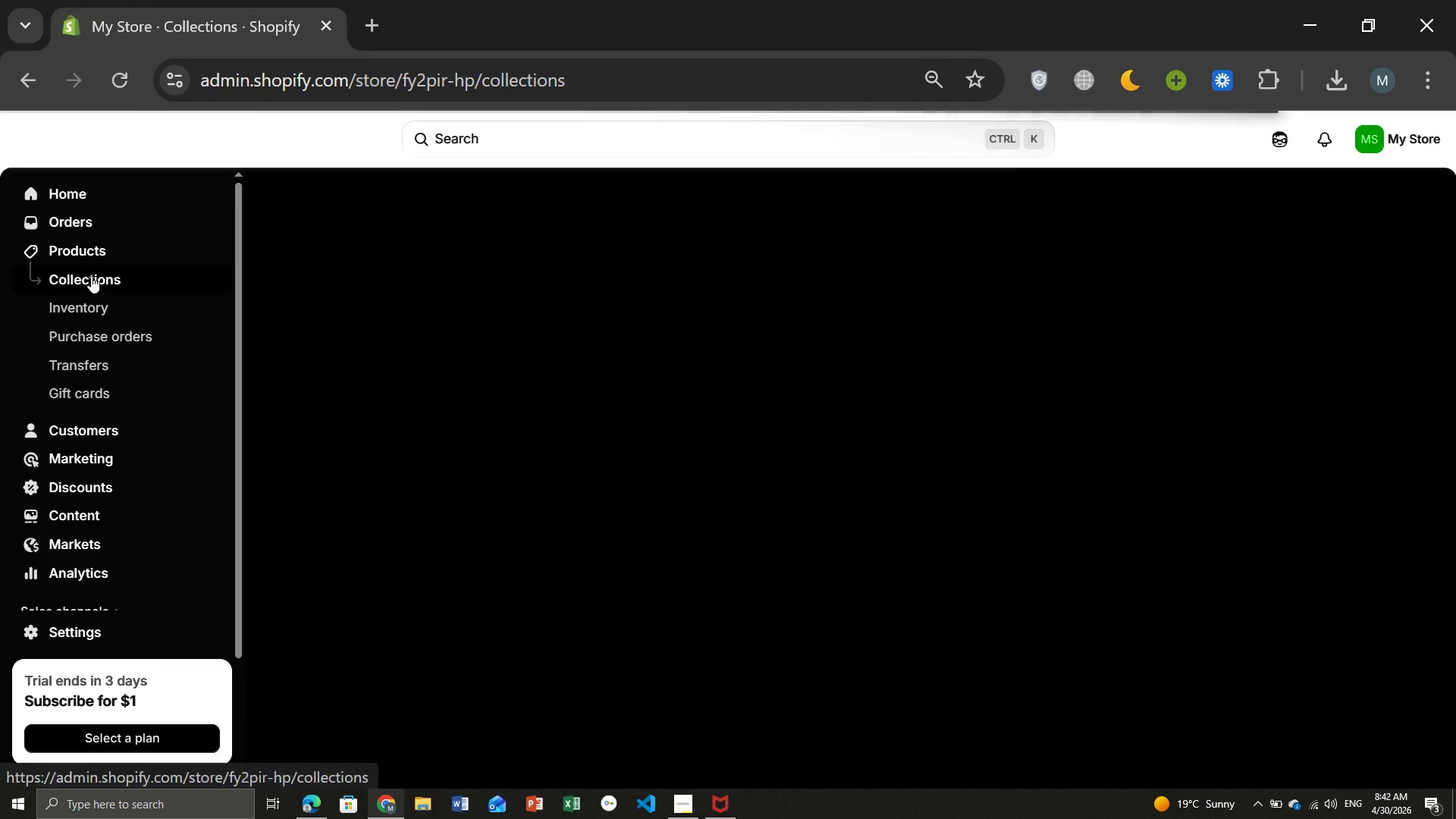 
left_click([1351, 187])
 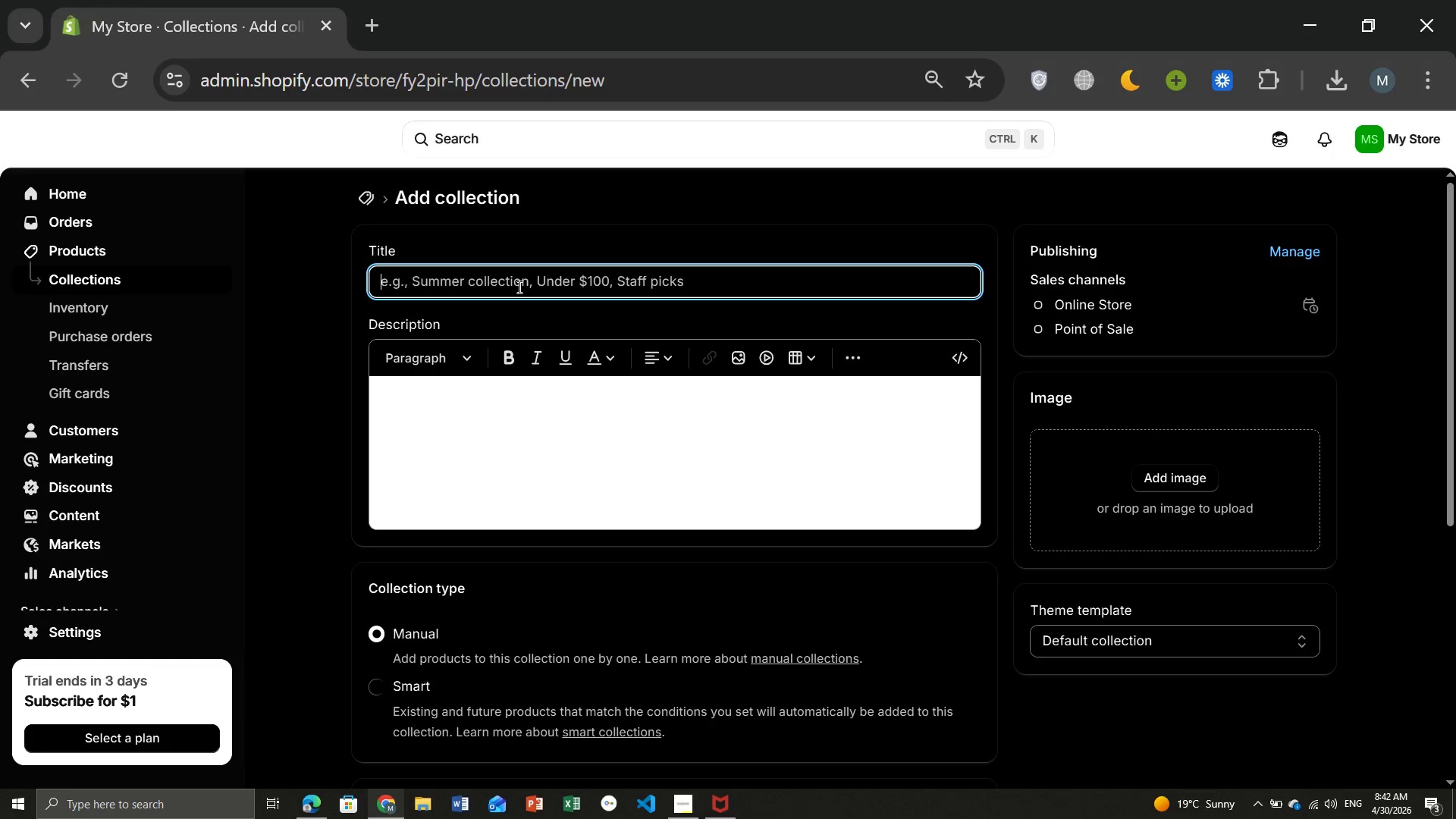 
left_click([518, 287])
 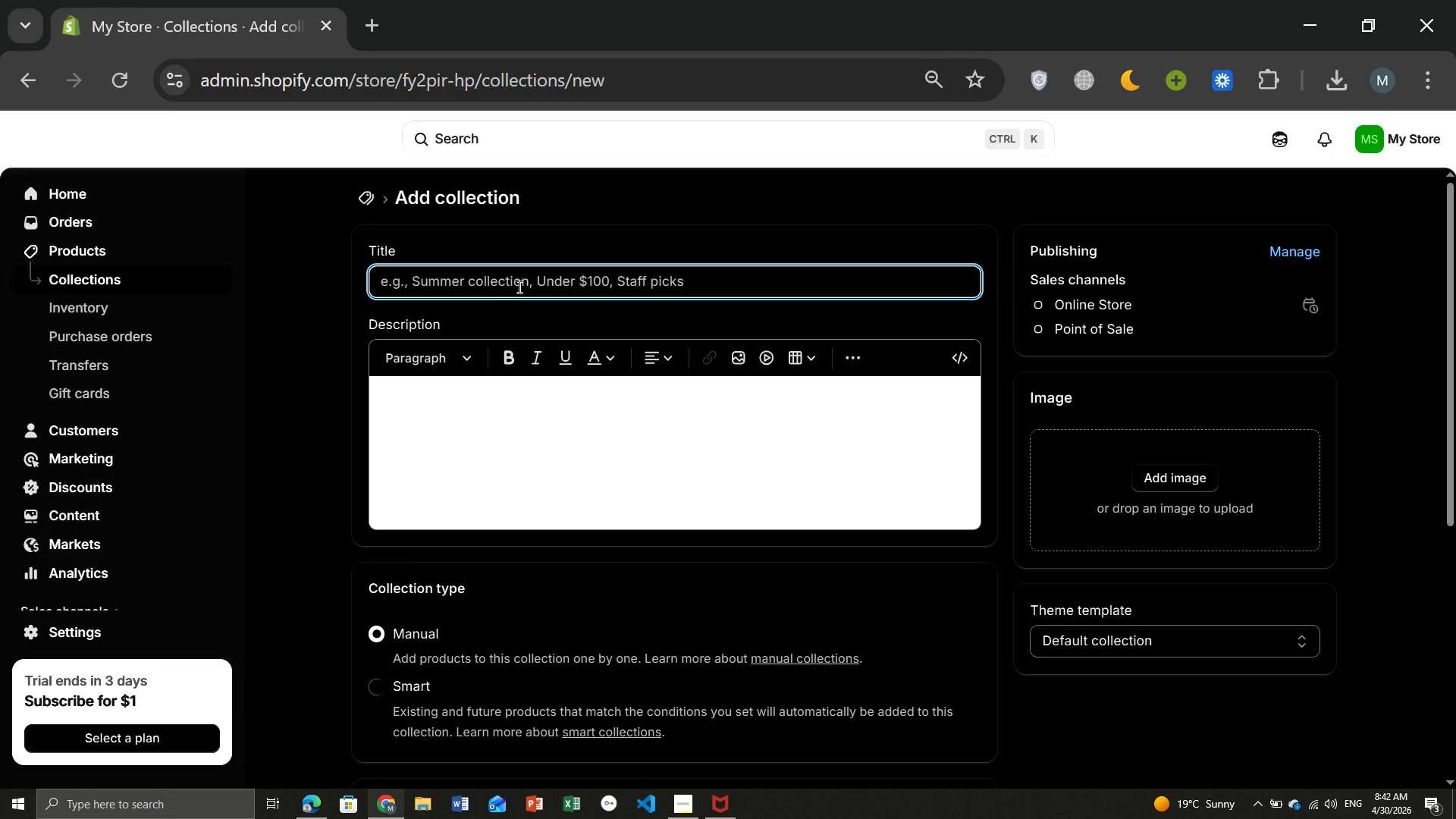 
type(Support Gear)
 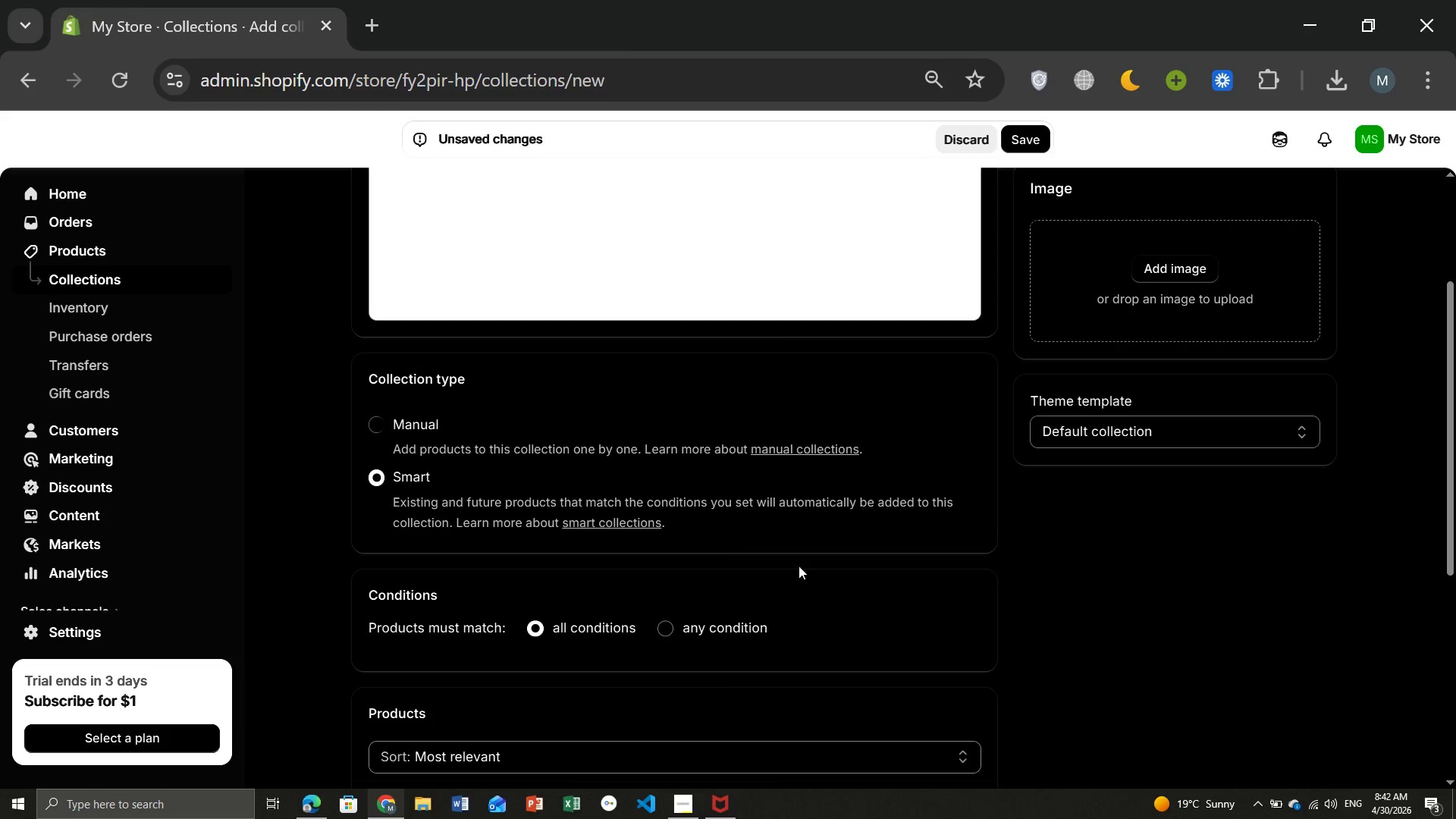 
left_click([398, 482])
 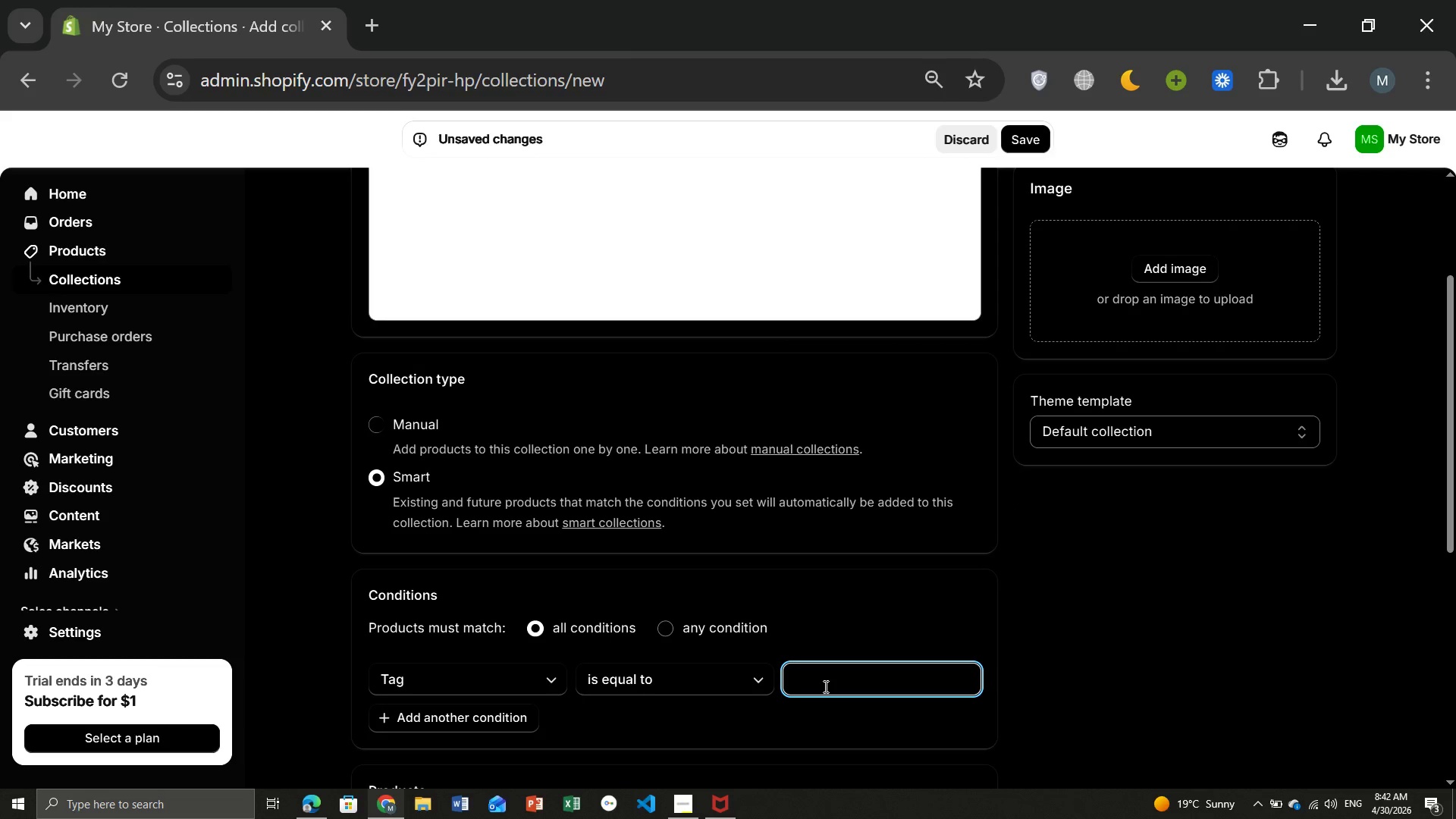 
left_click([824, 686])
 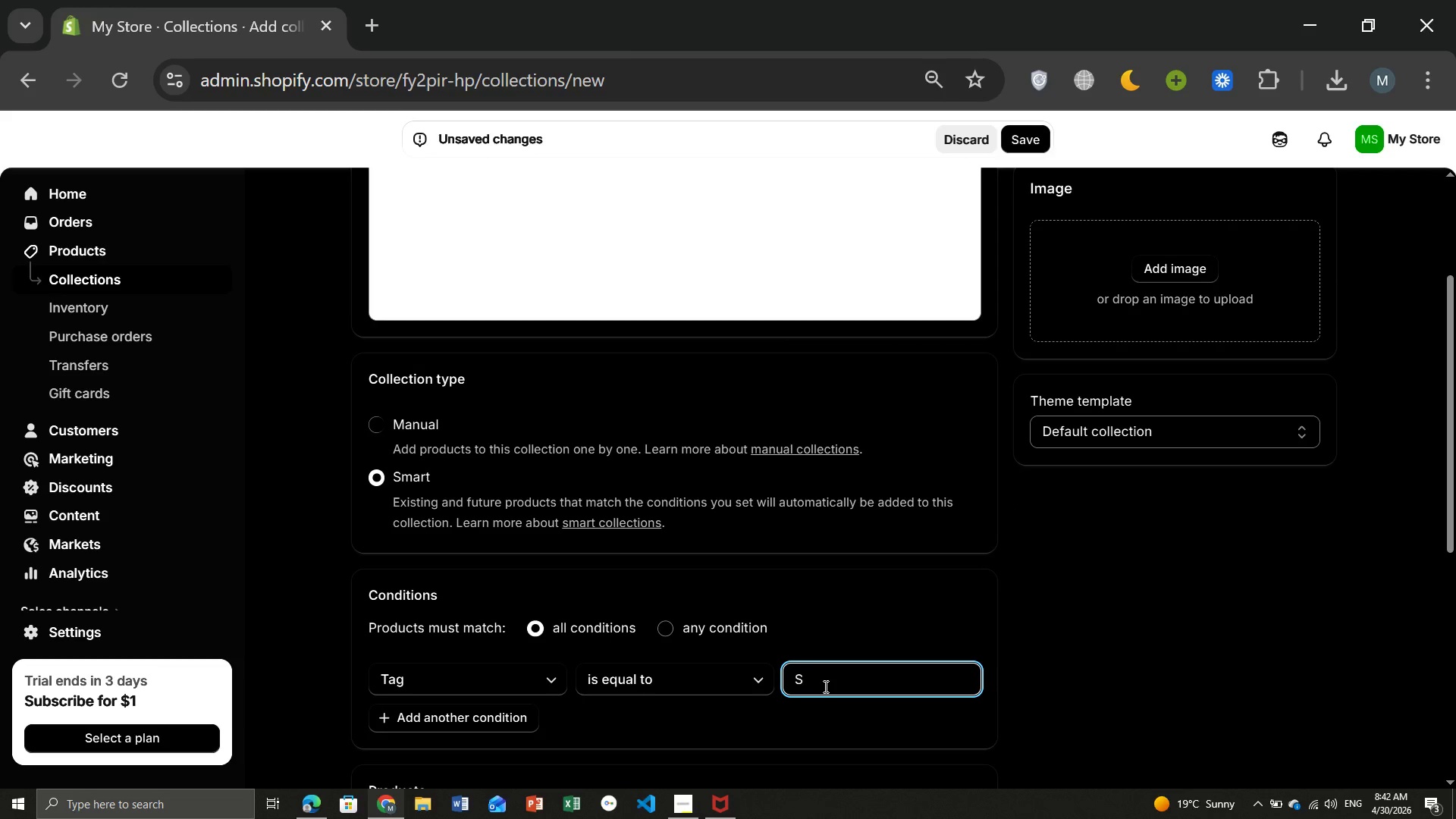 
type(Support Gear)
 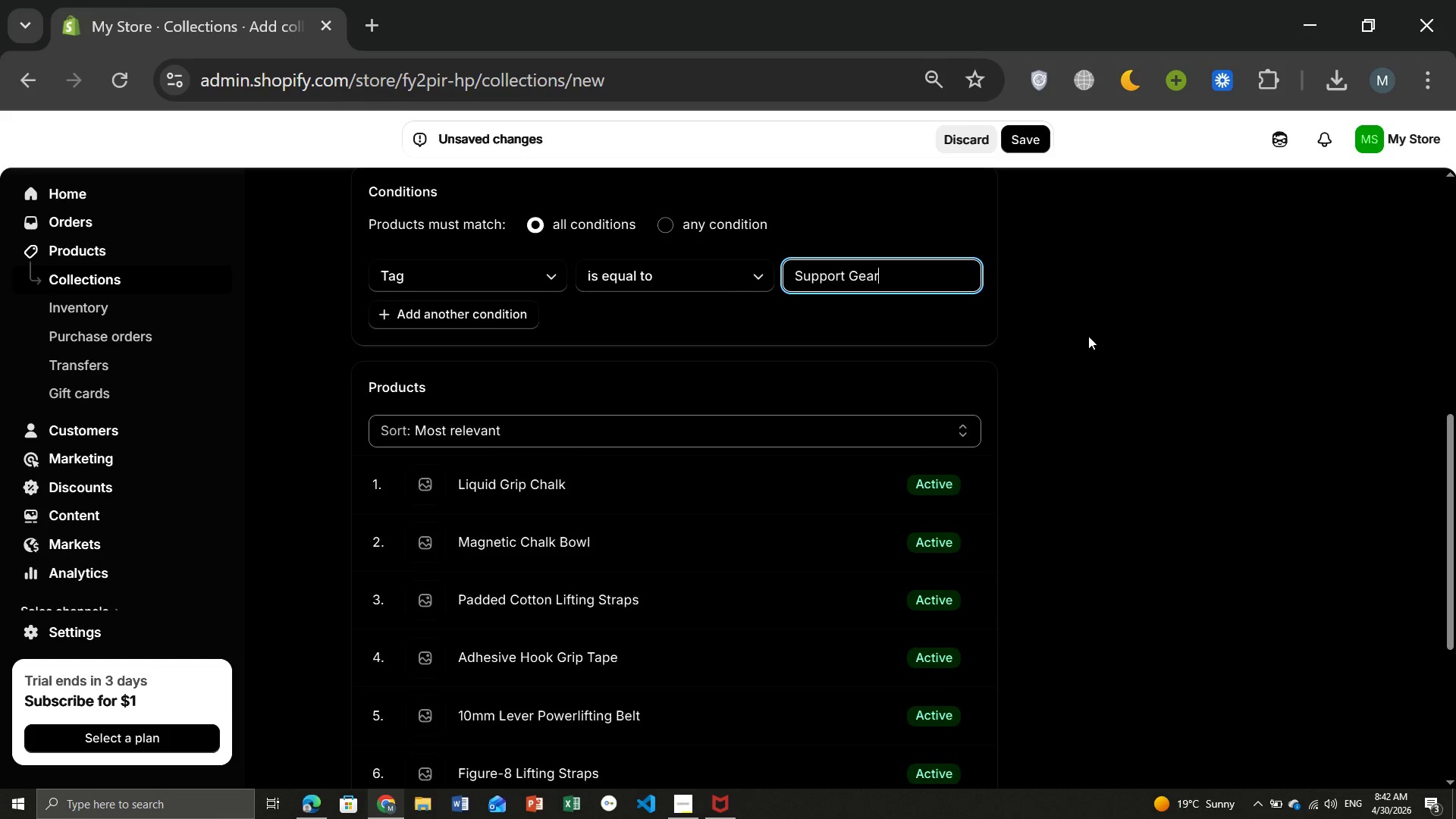 
wait(16.02)
 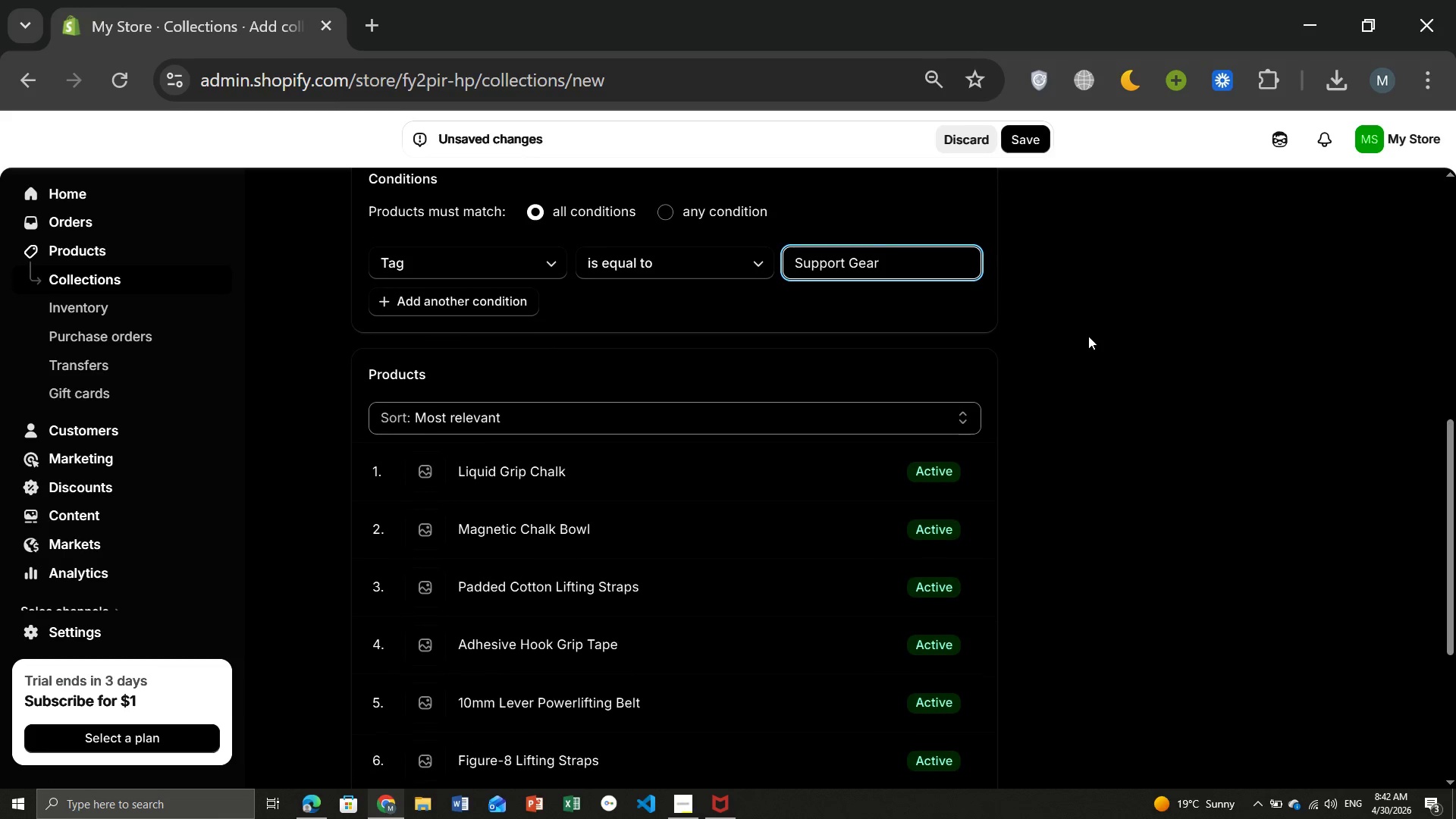 
key(Control+Minus)
 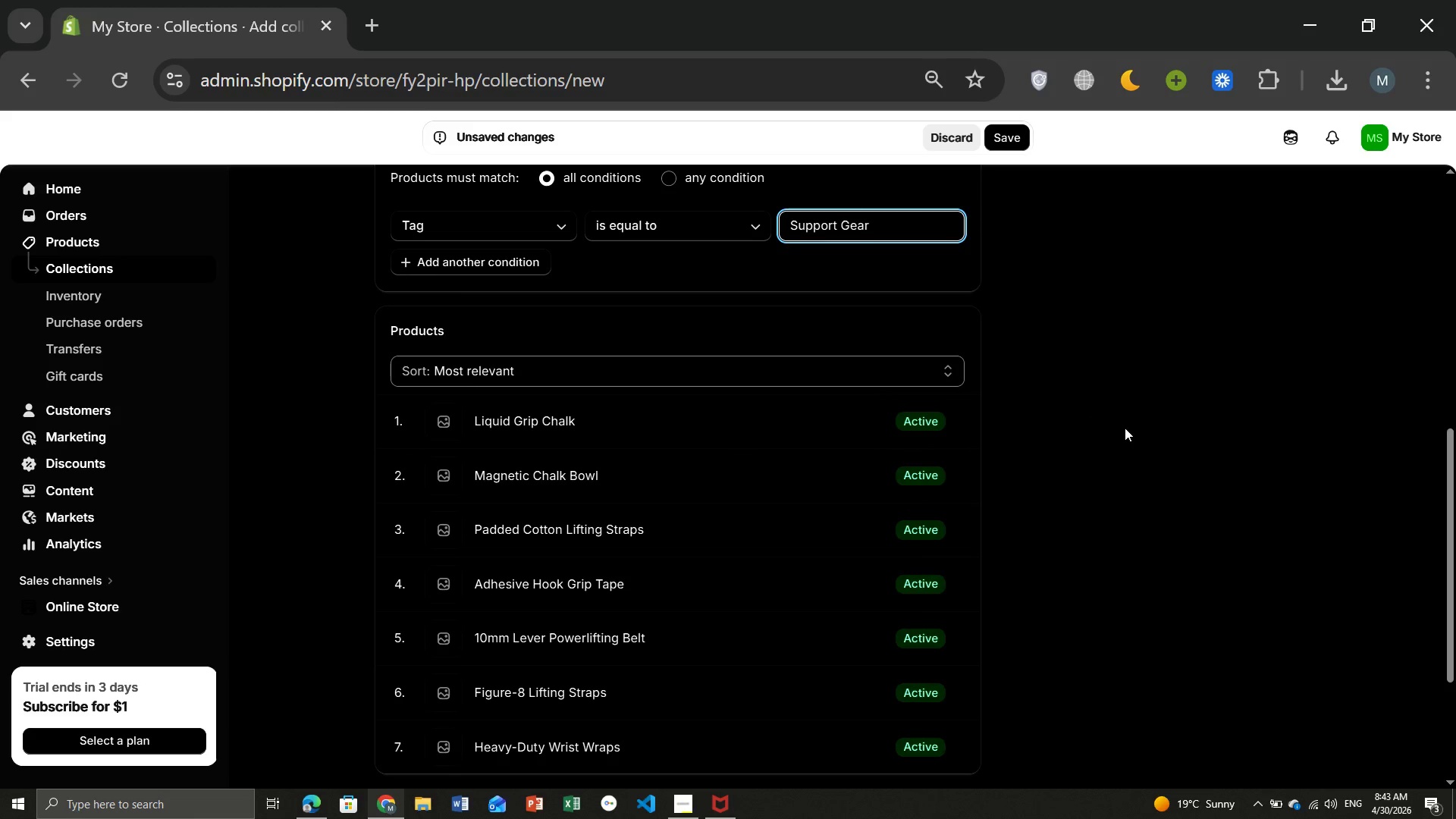 
key(Meta+PrintScreen)
 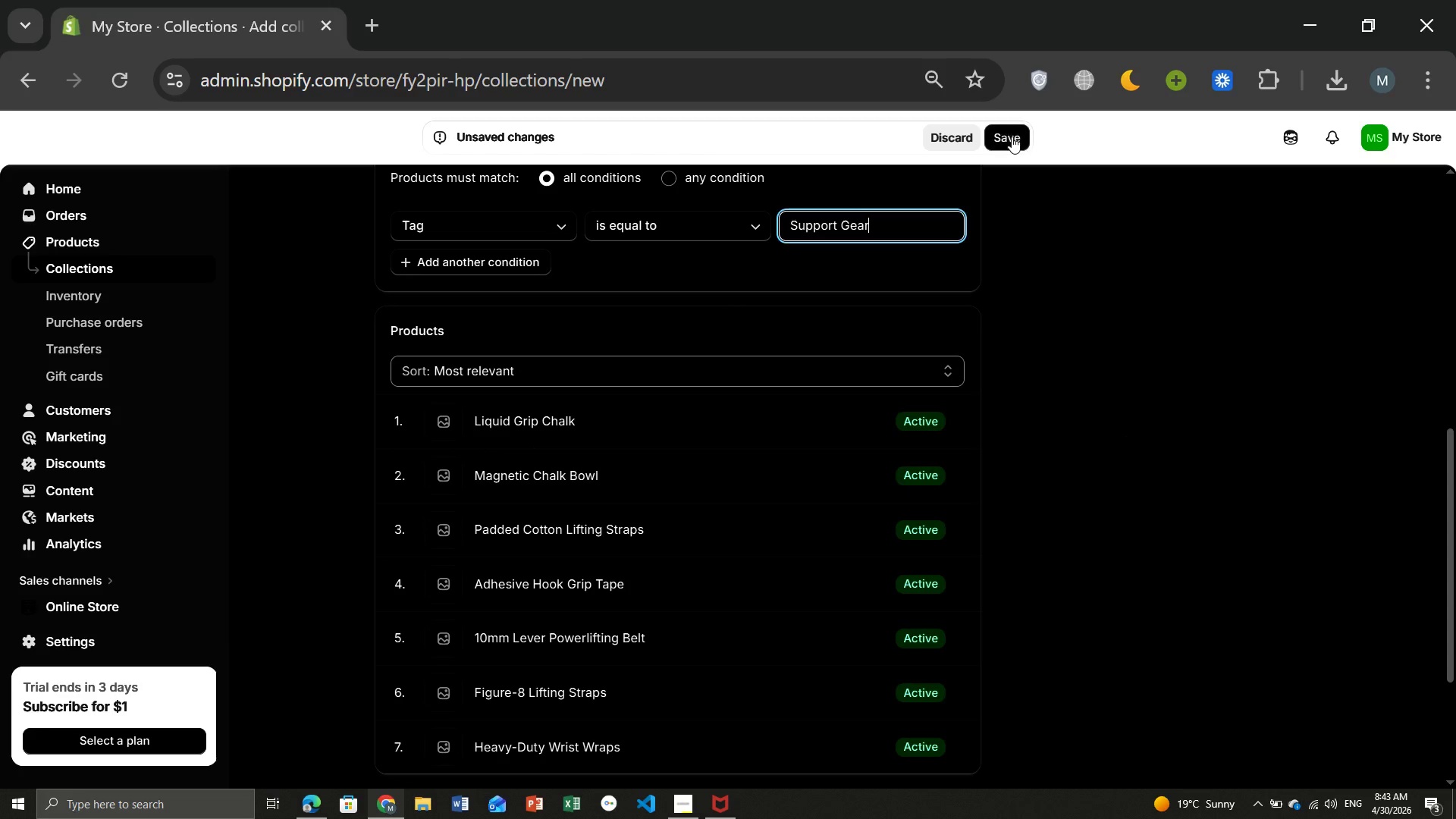 
left_click([1012, 136])
 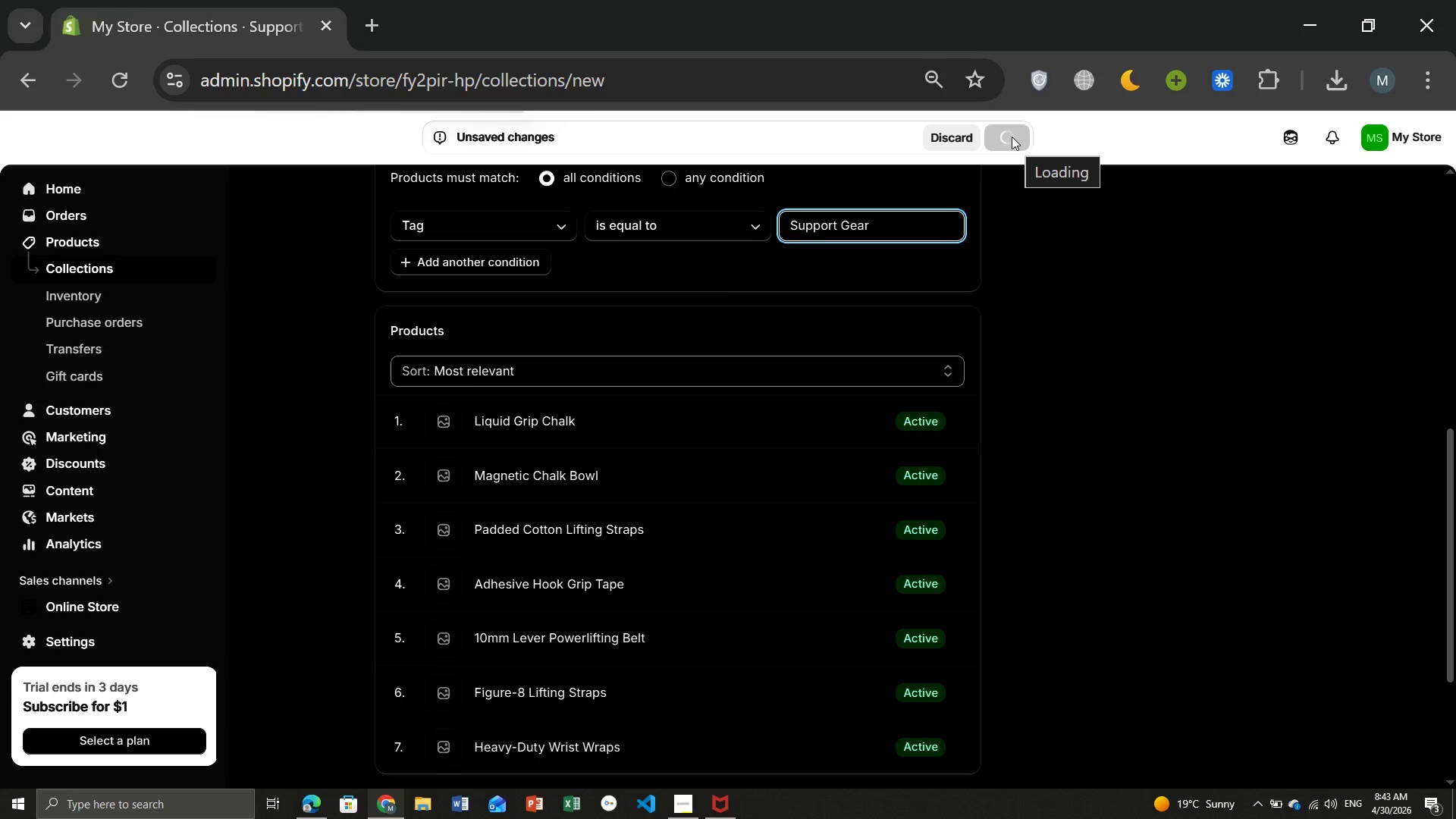 
wait(9.05)
 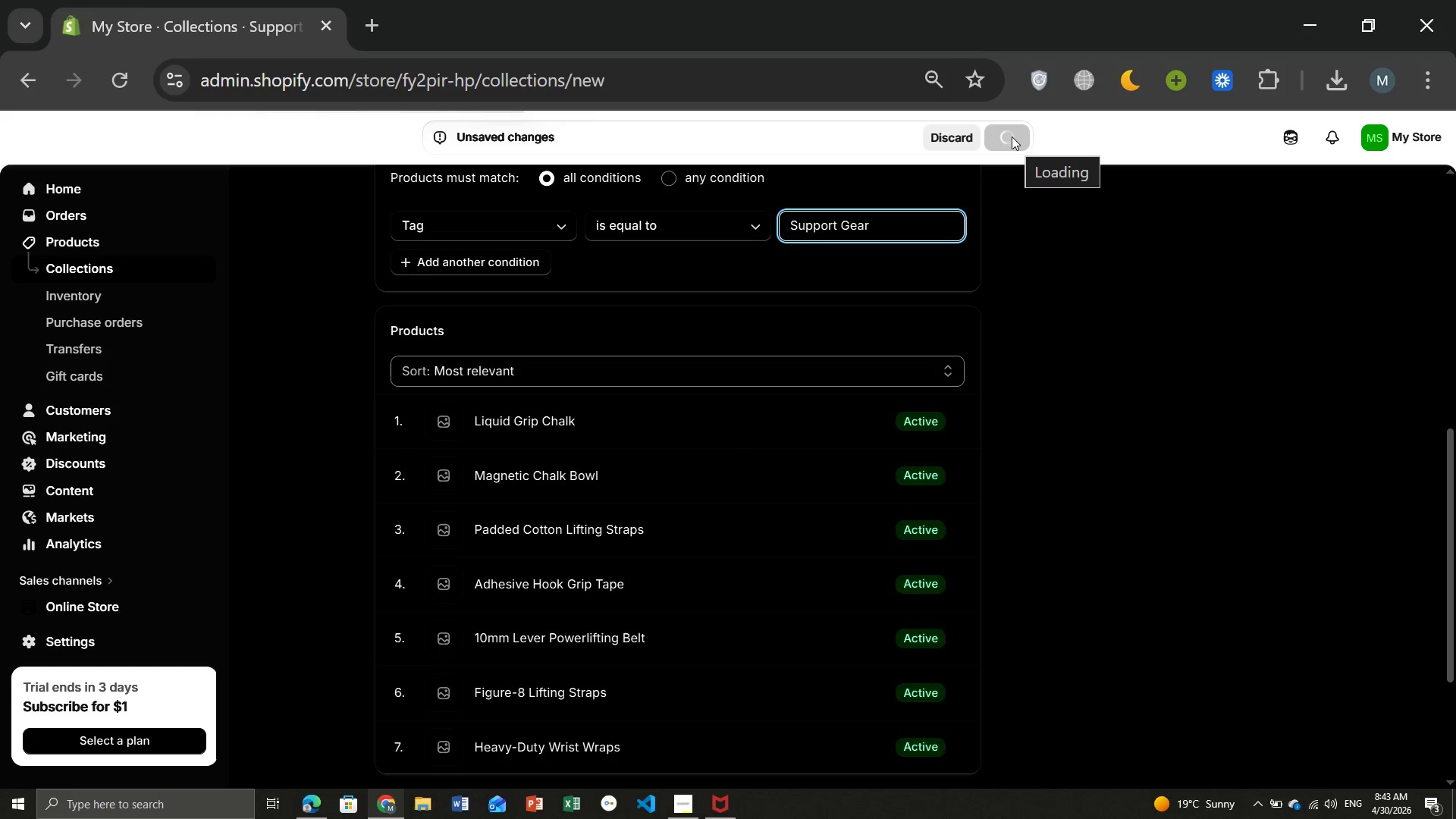 
left_click([387, 193])
 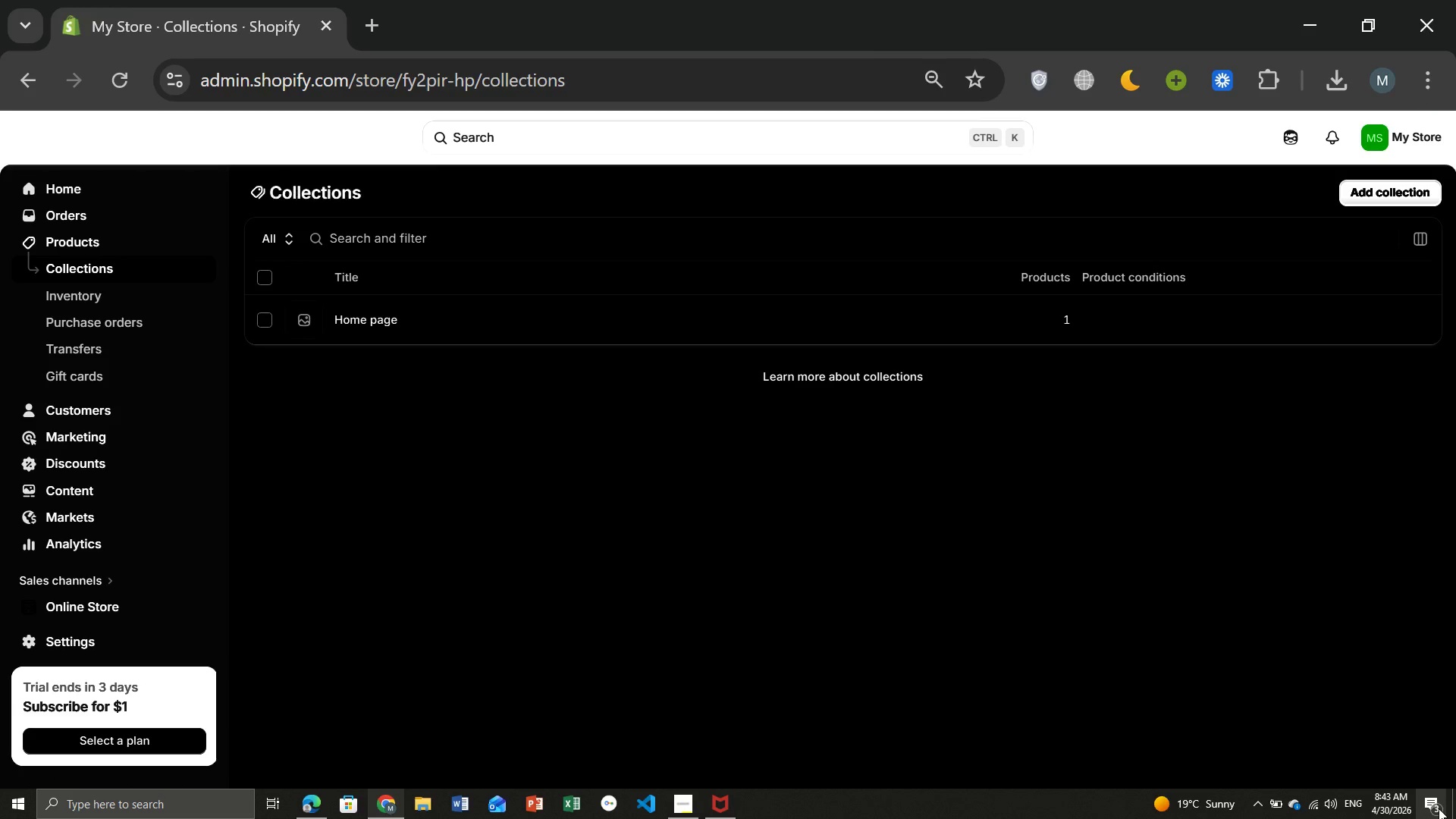 
left_click([1439, 808])
 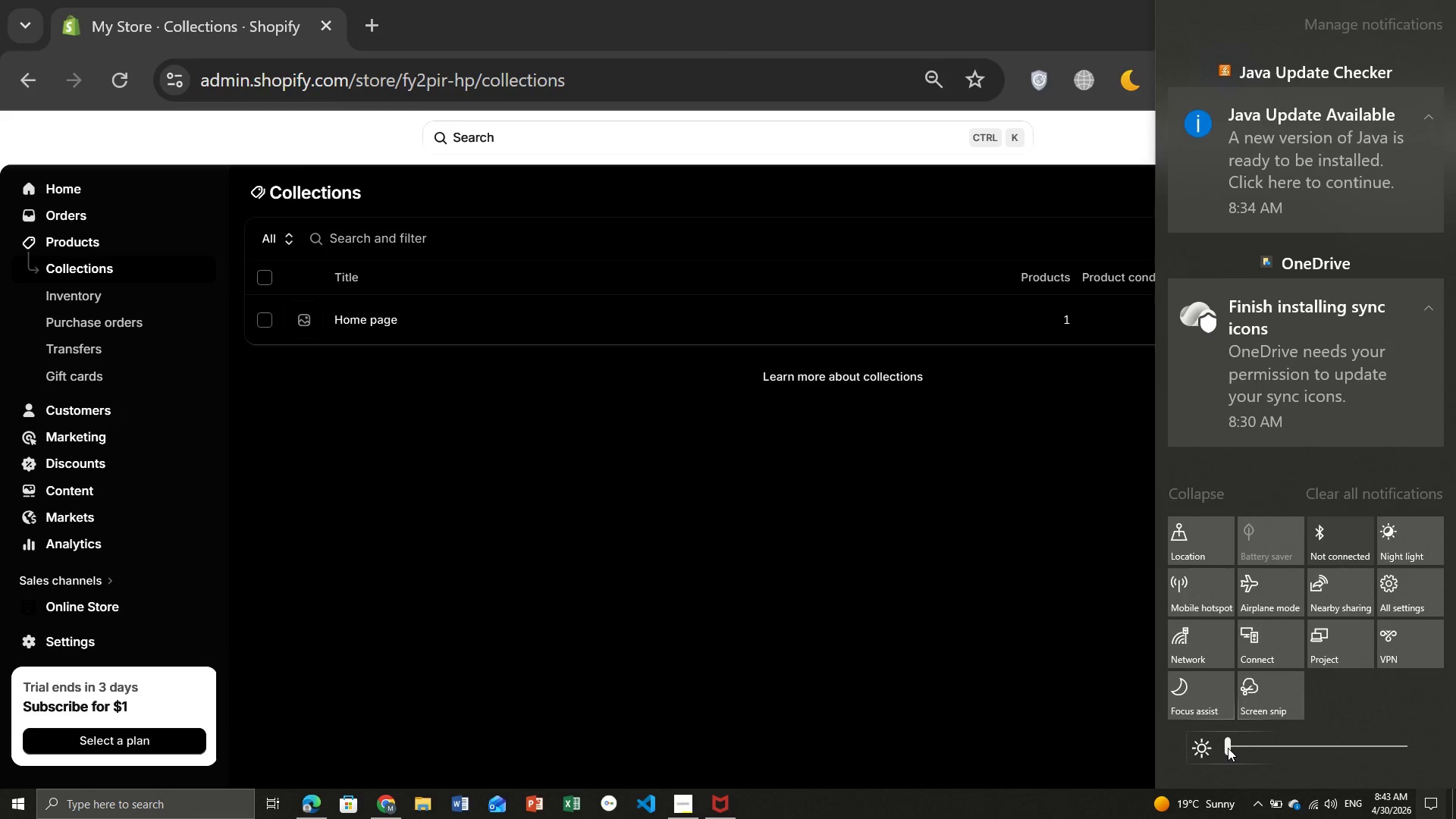 
wait(5.69)
 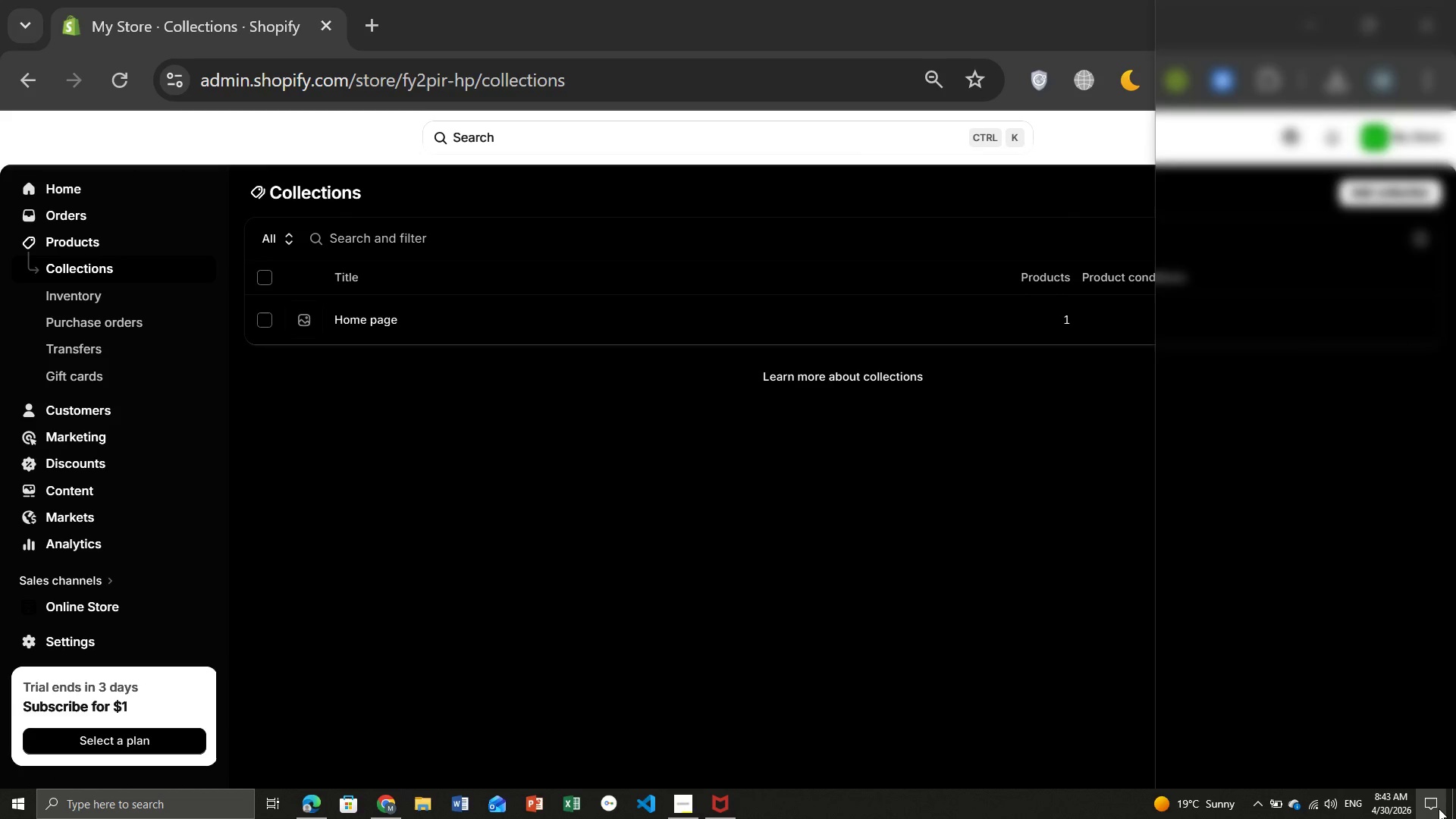 
left_click([1228, 748])
 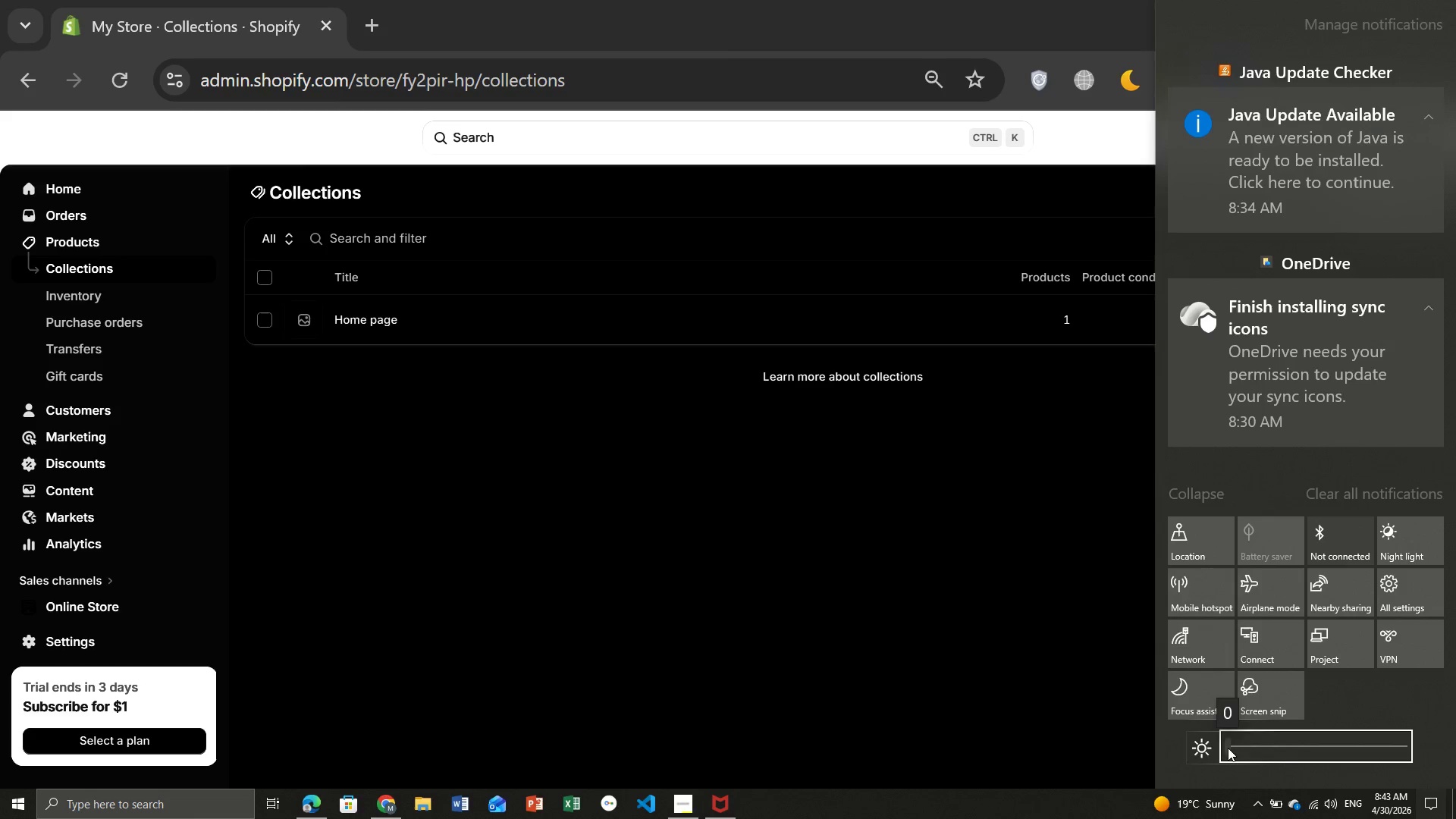 
hold_key(key=ArrowLeft, duration=0.8)
 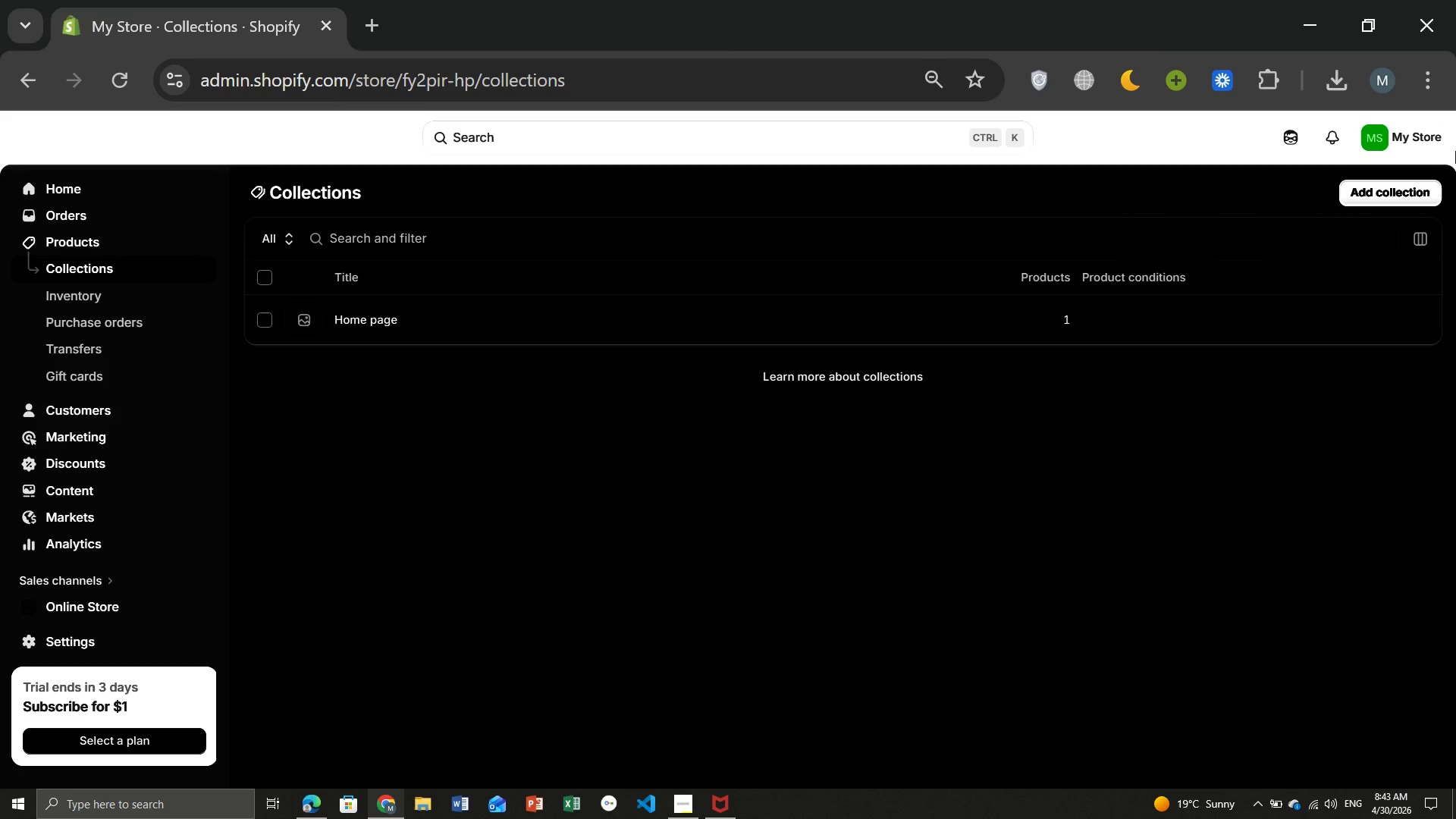 
left_click([596, 516])
 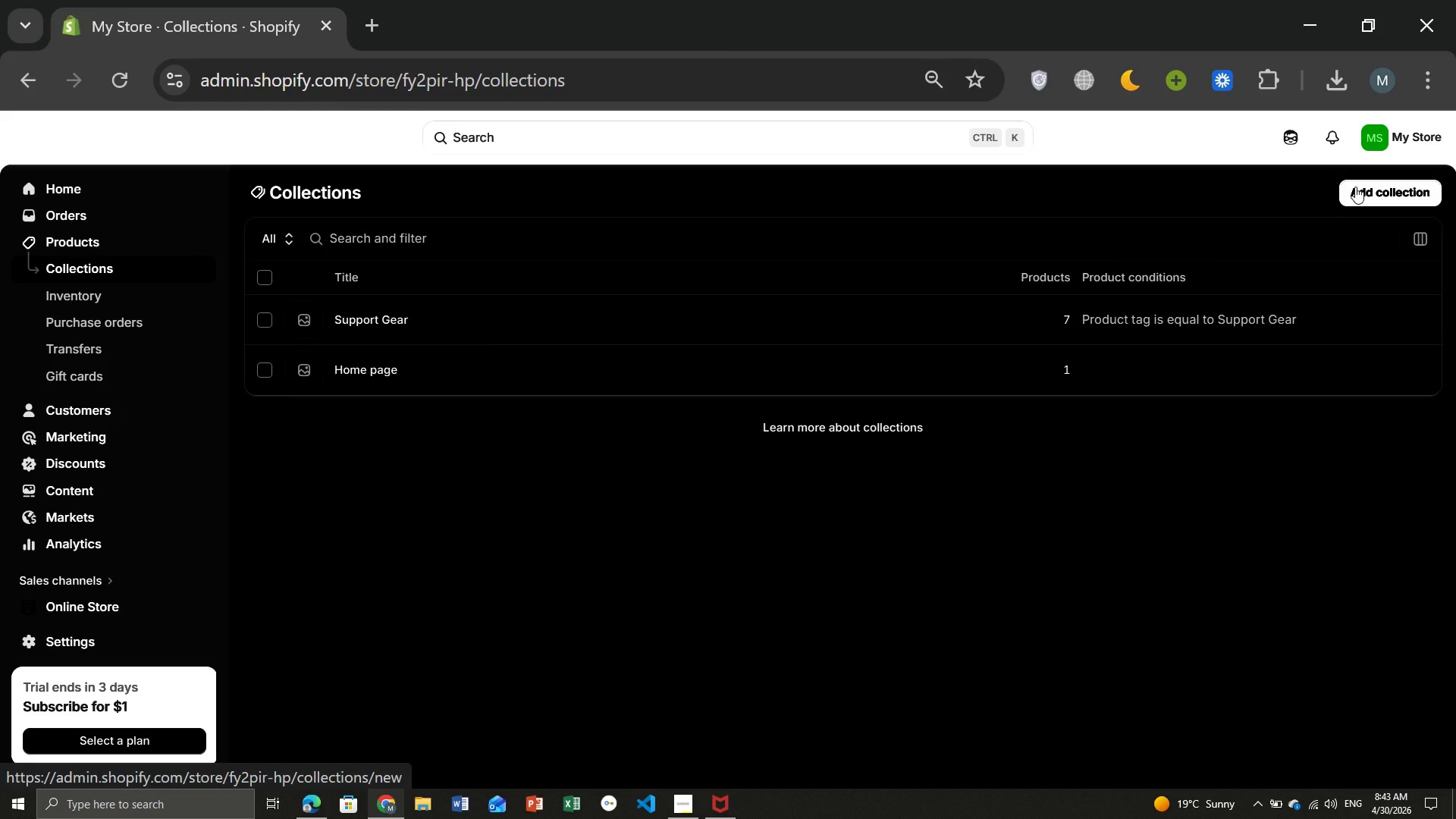 
left_click([1355, 187])
 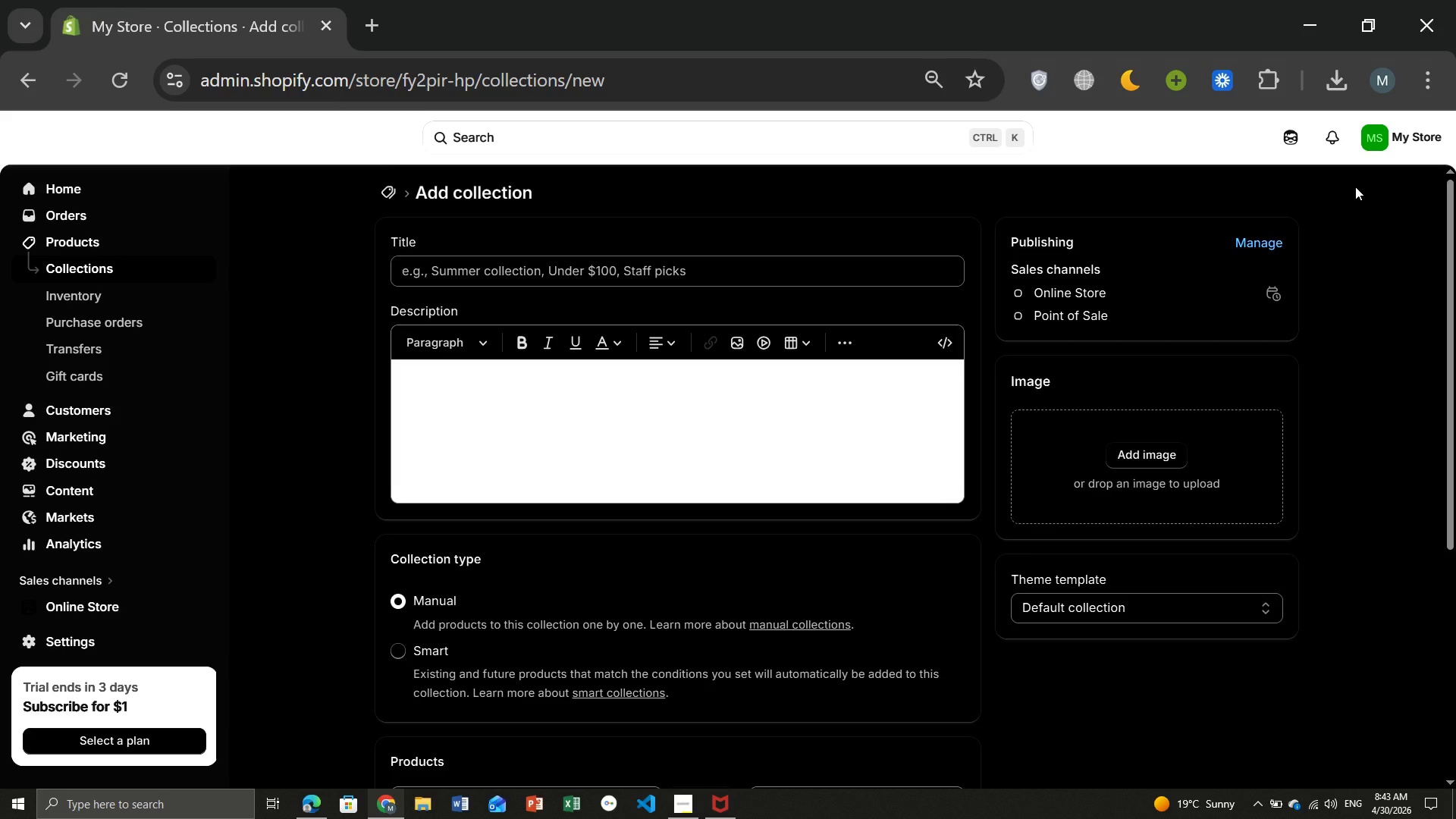 
wait(12.3)
 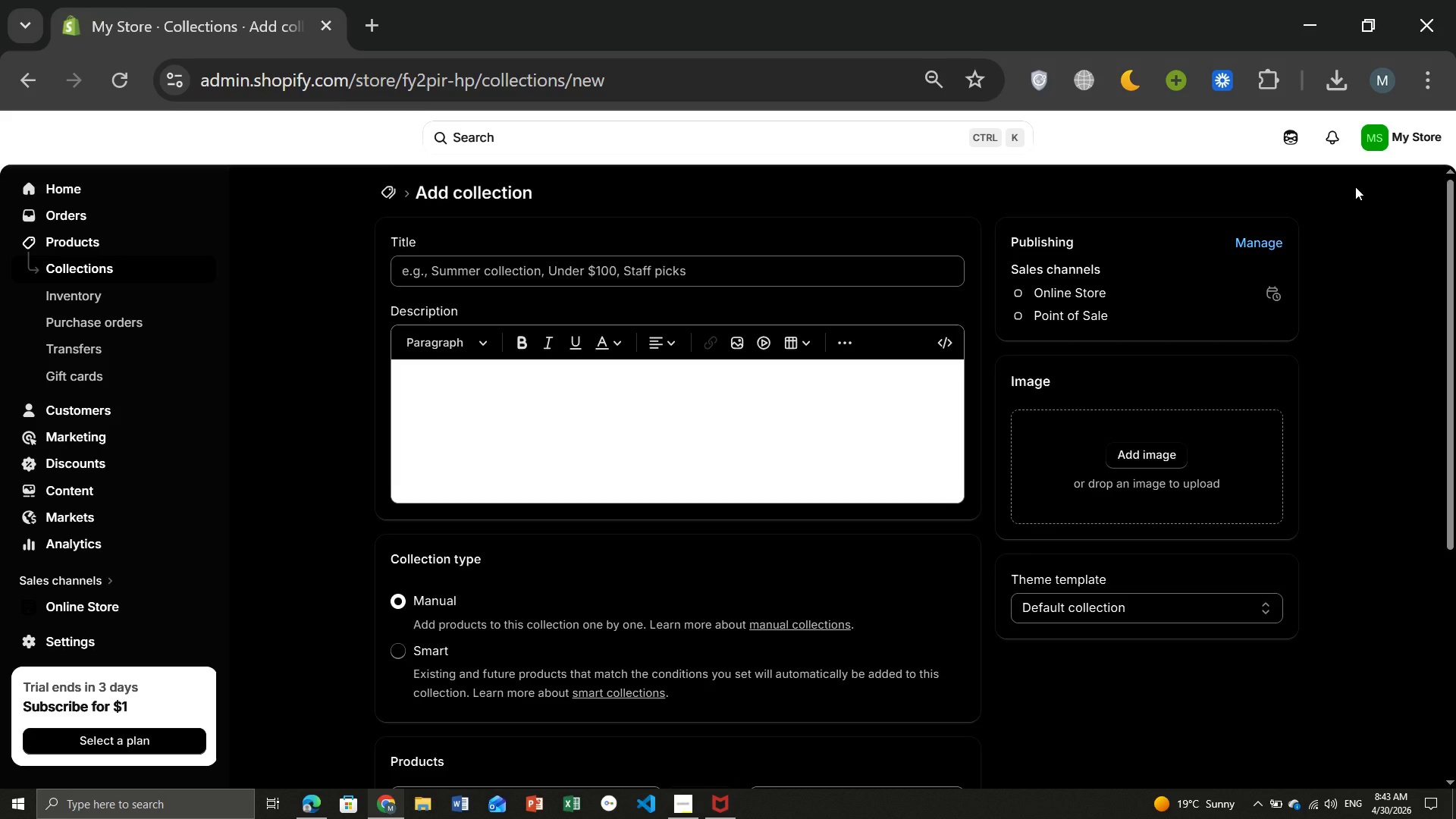 
left_click([578, 267])
 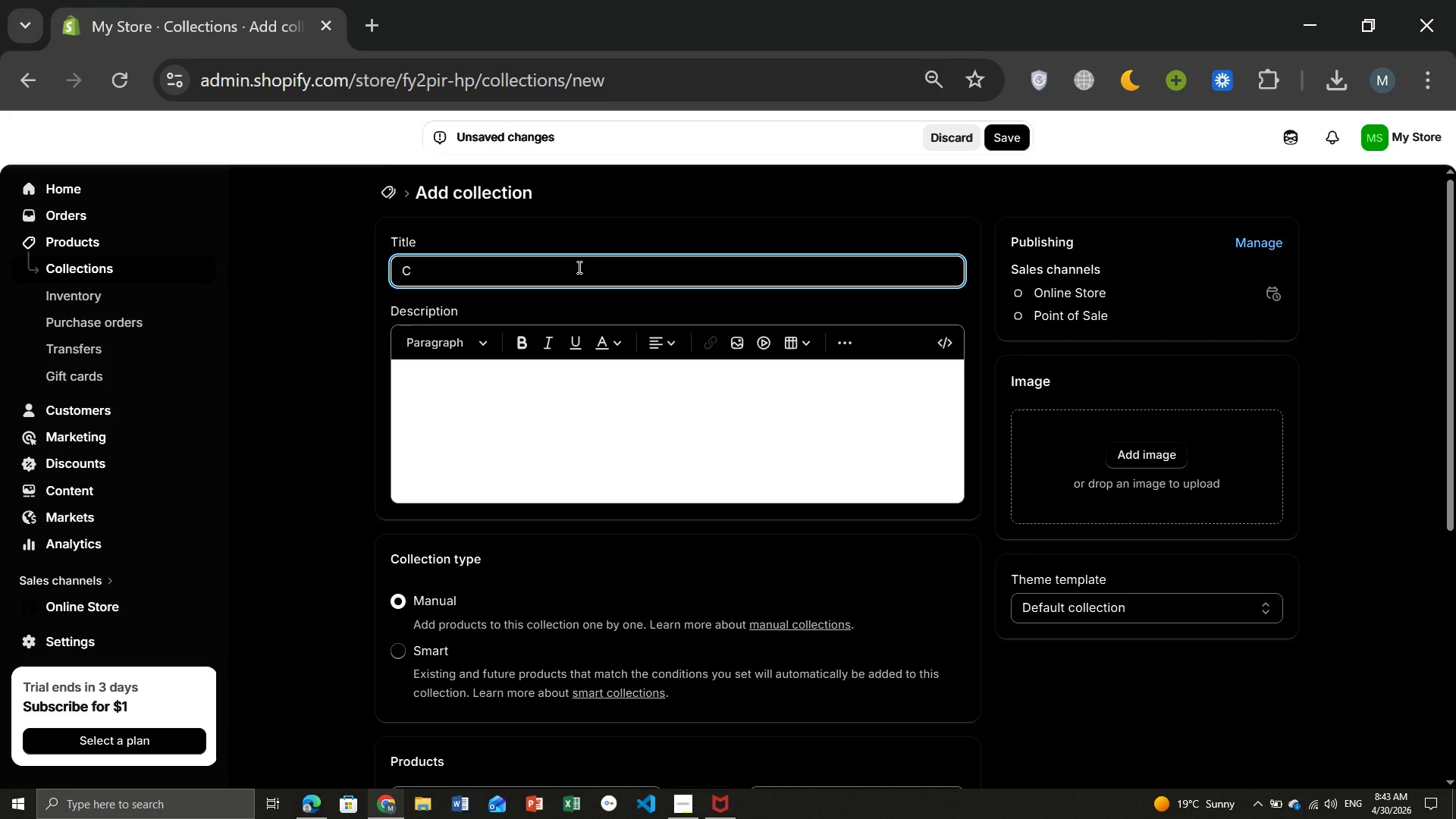 
type(Compression)
 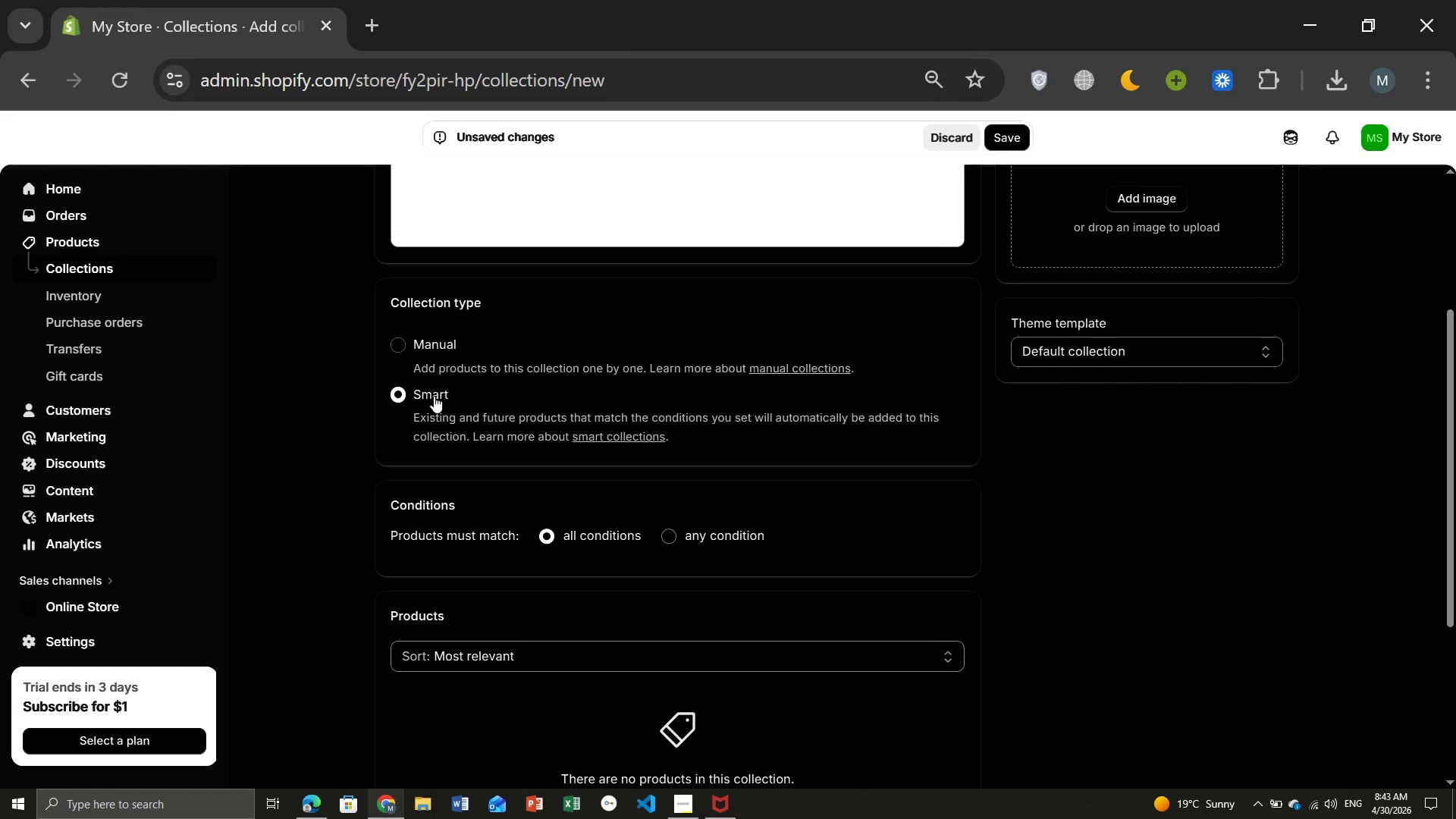 
left_click([434, 396])
 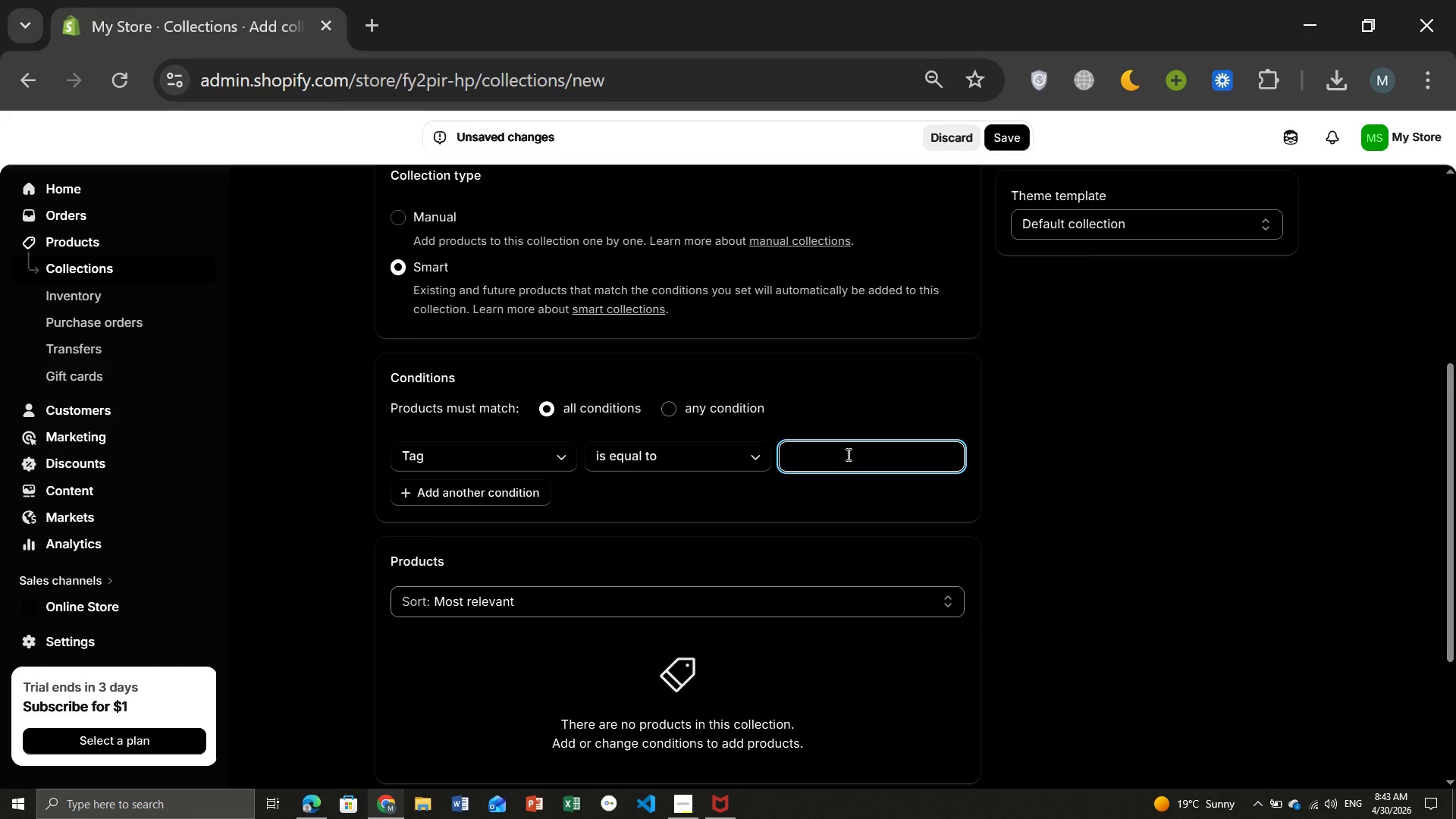 
left_click([847, 454])
 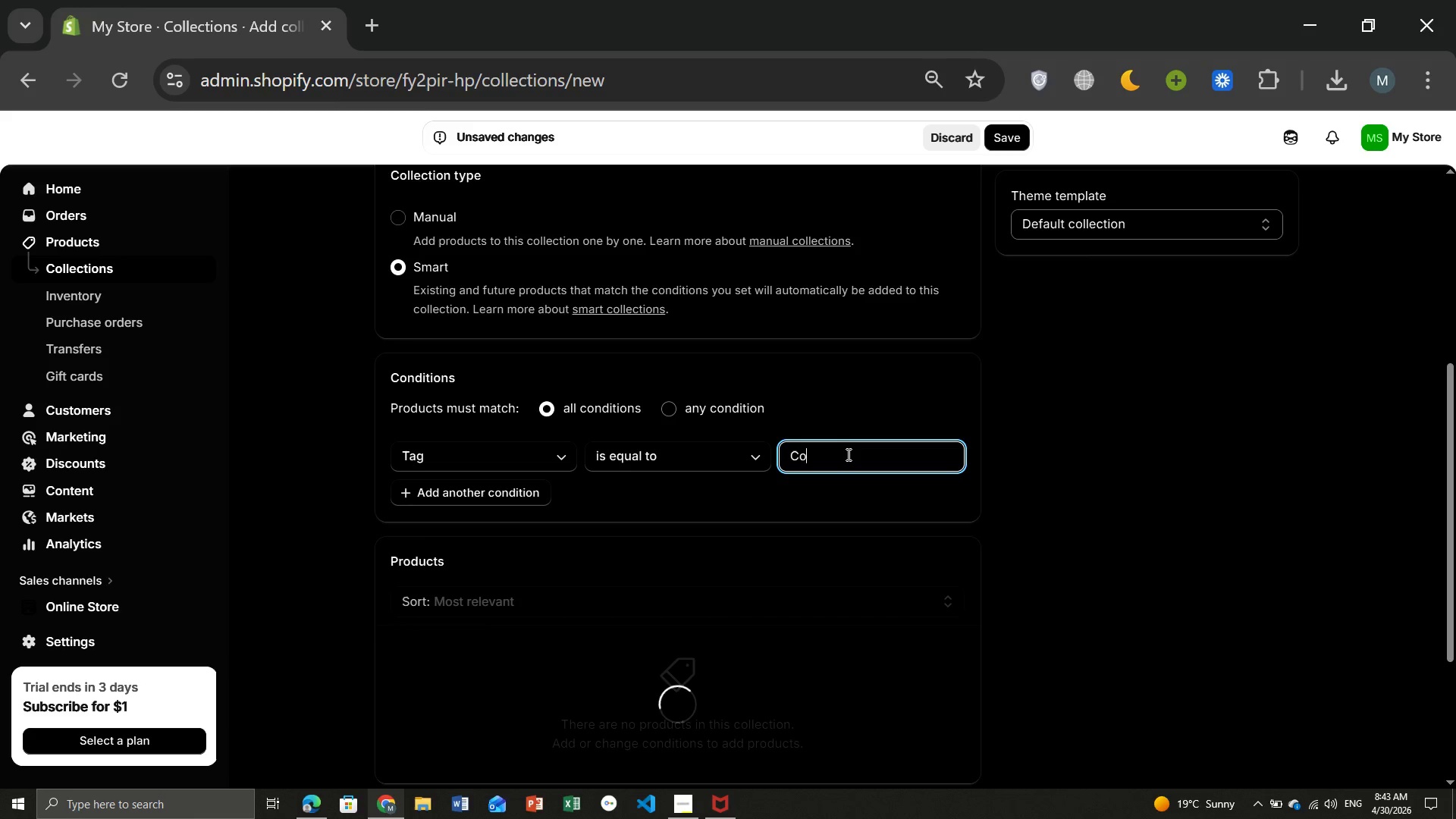 
type(Compression)
 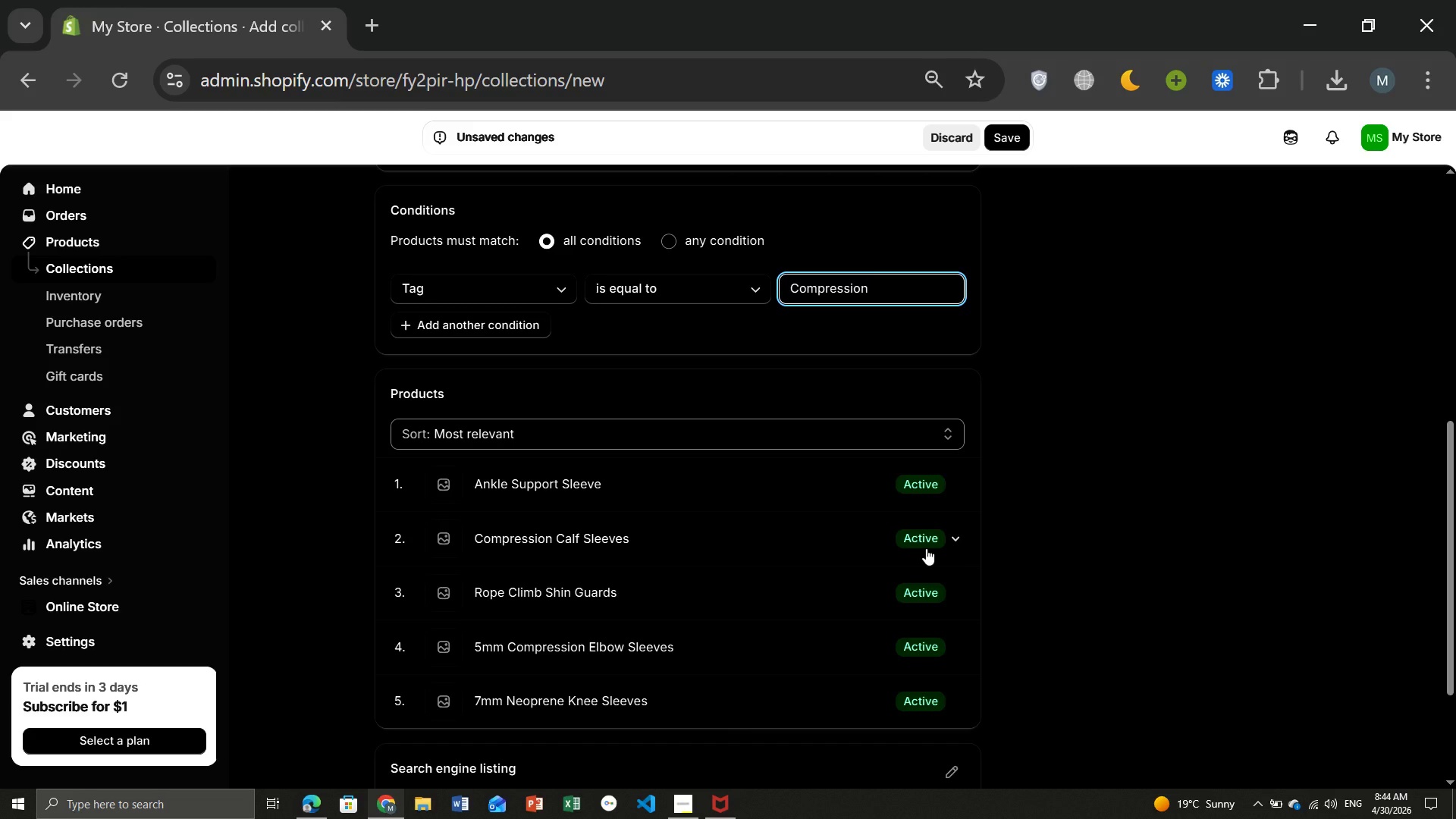 
key(Meta+PrintScreen)
 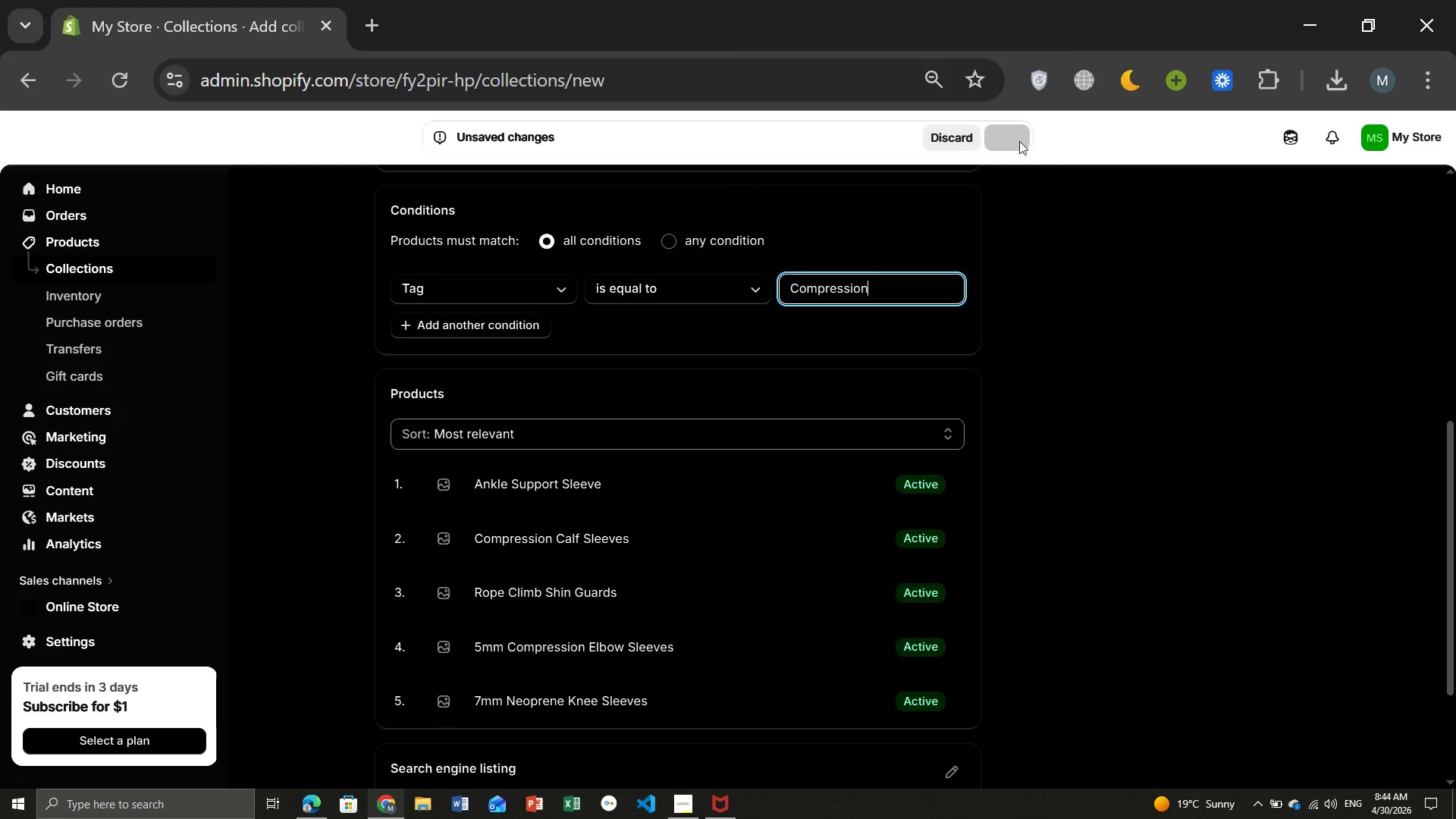 
left_click([1019, 141])
 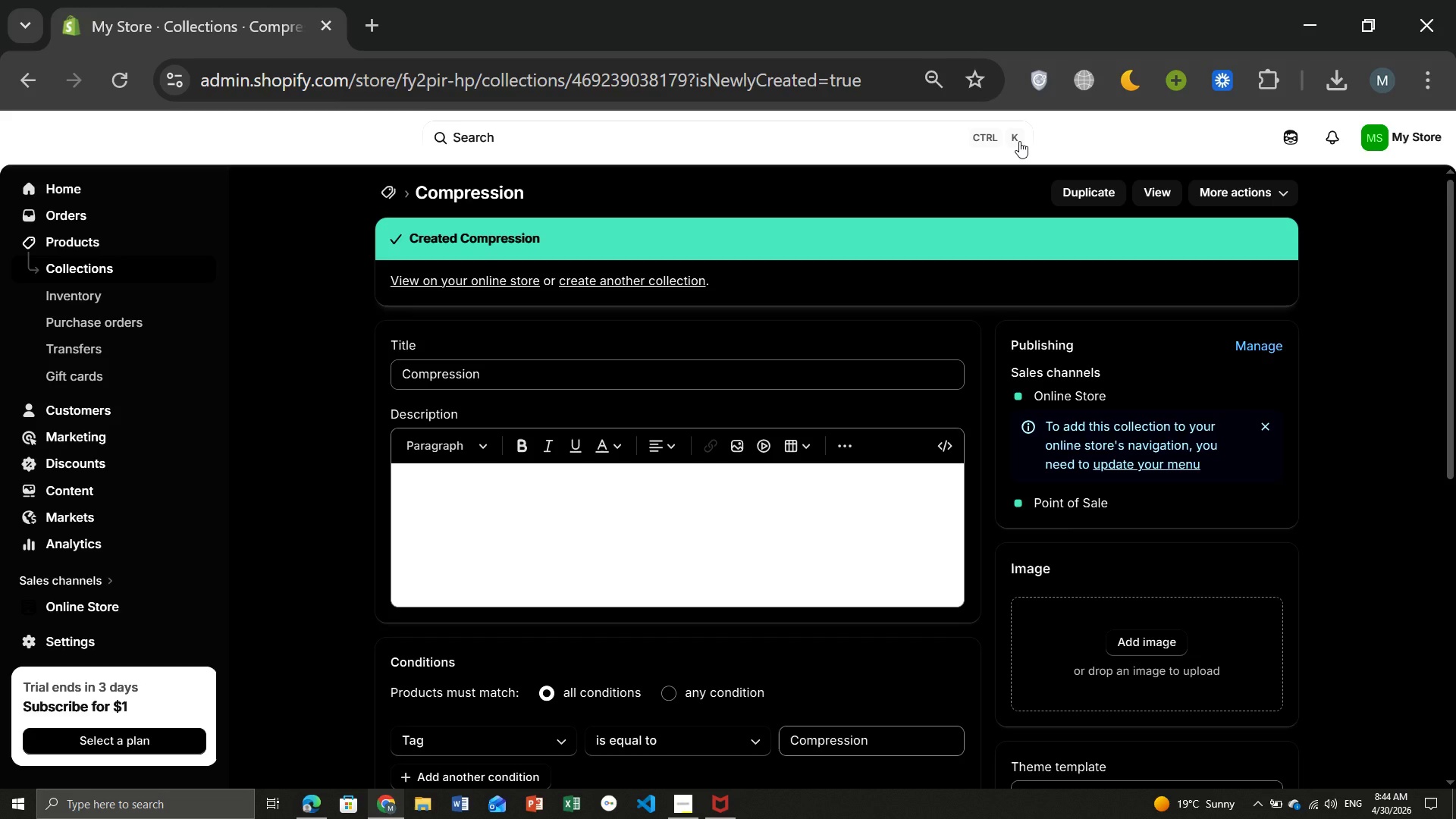 
wait(14.53)
 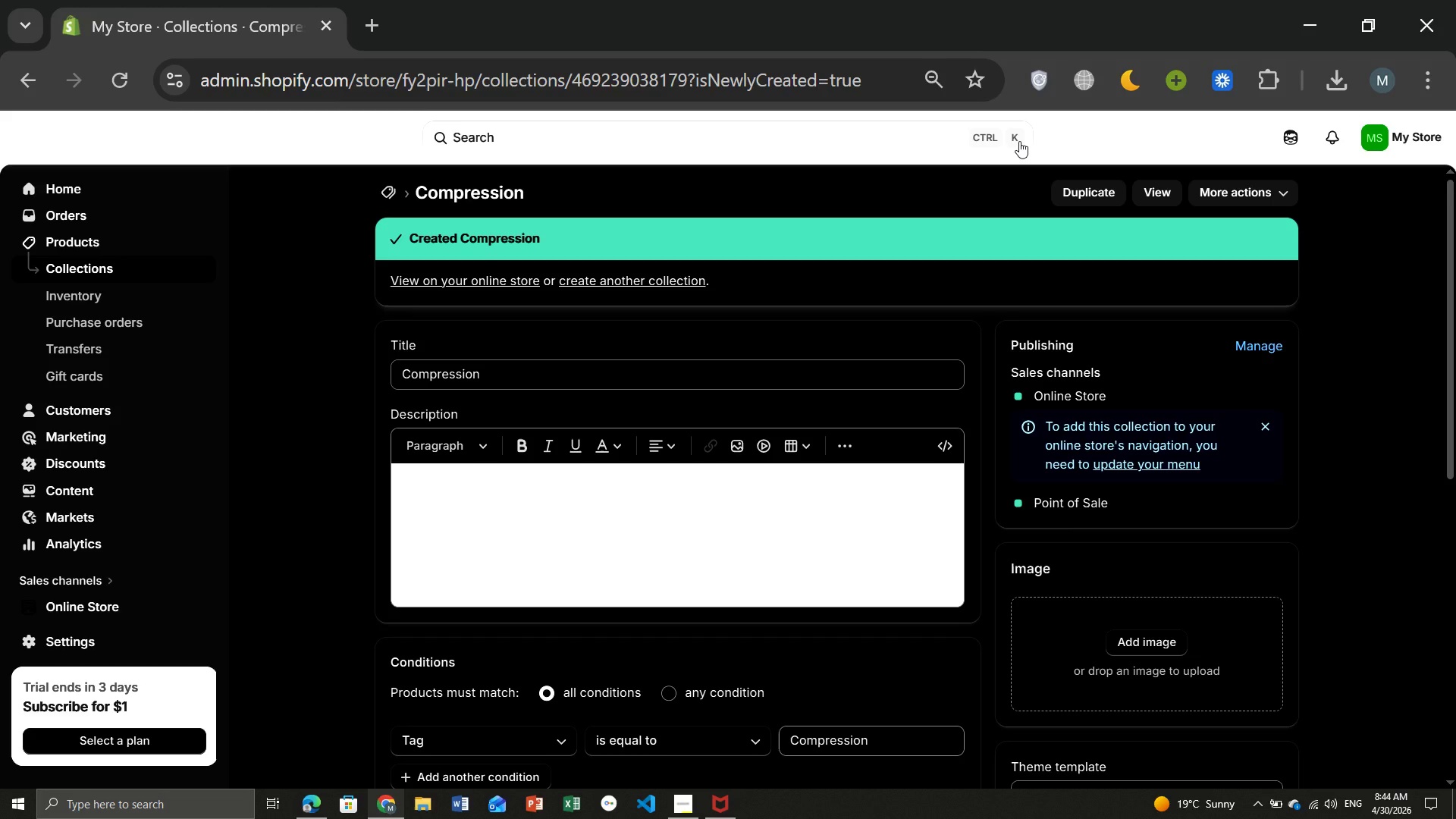 
left_click([394, 190])
 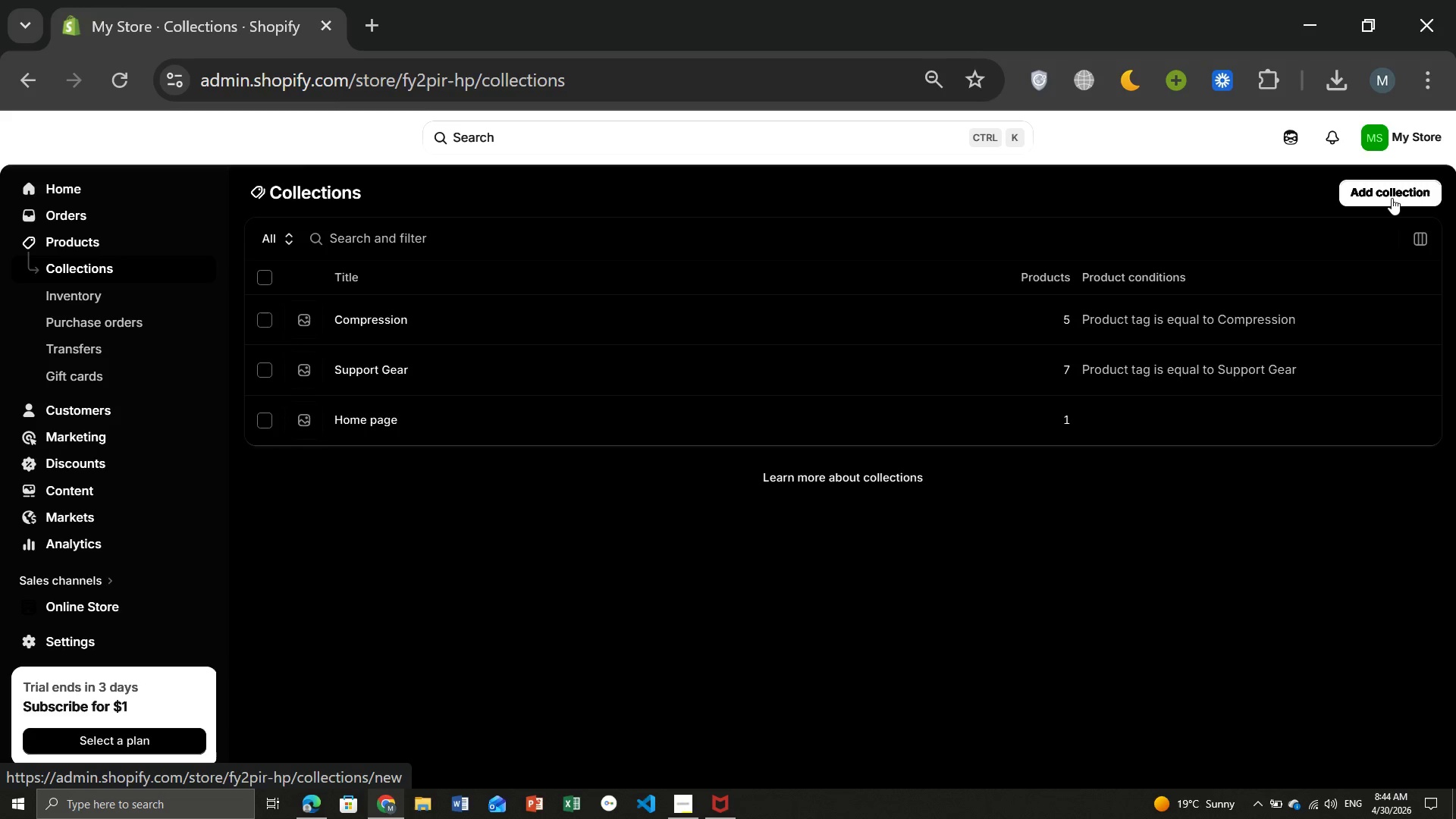 
wait(5.28)
 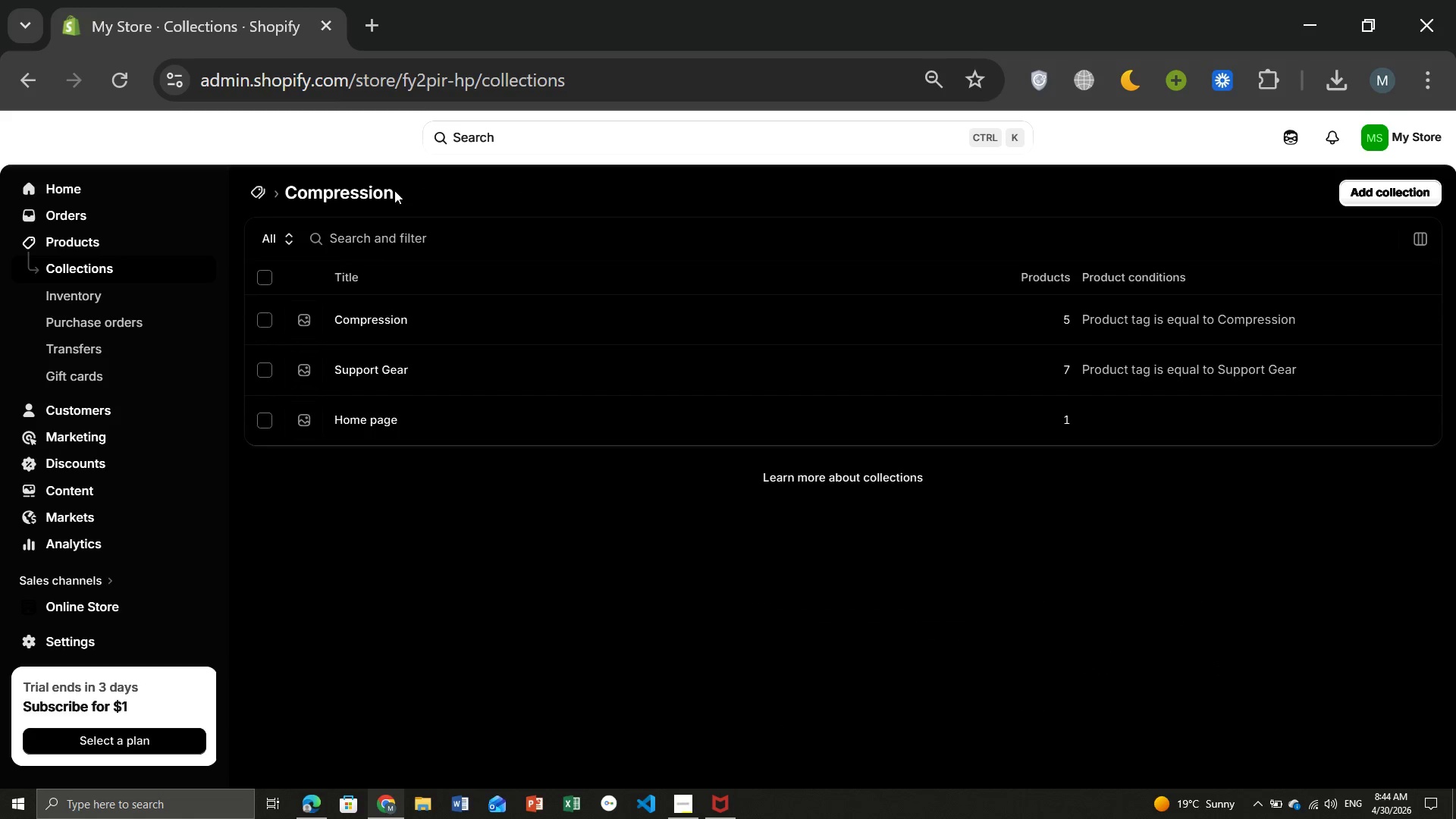 
left_click([1392, 198])
 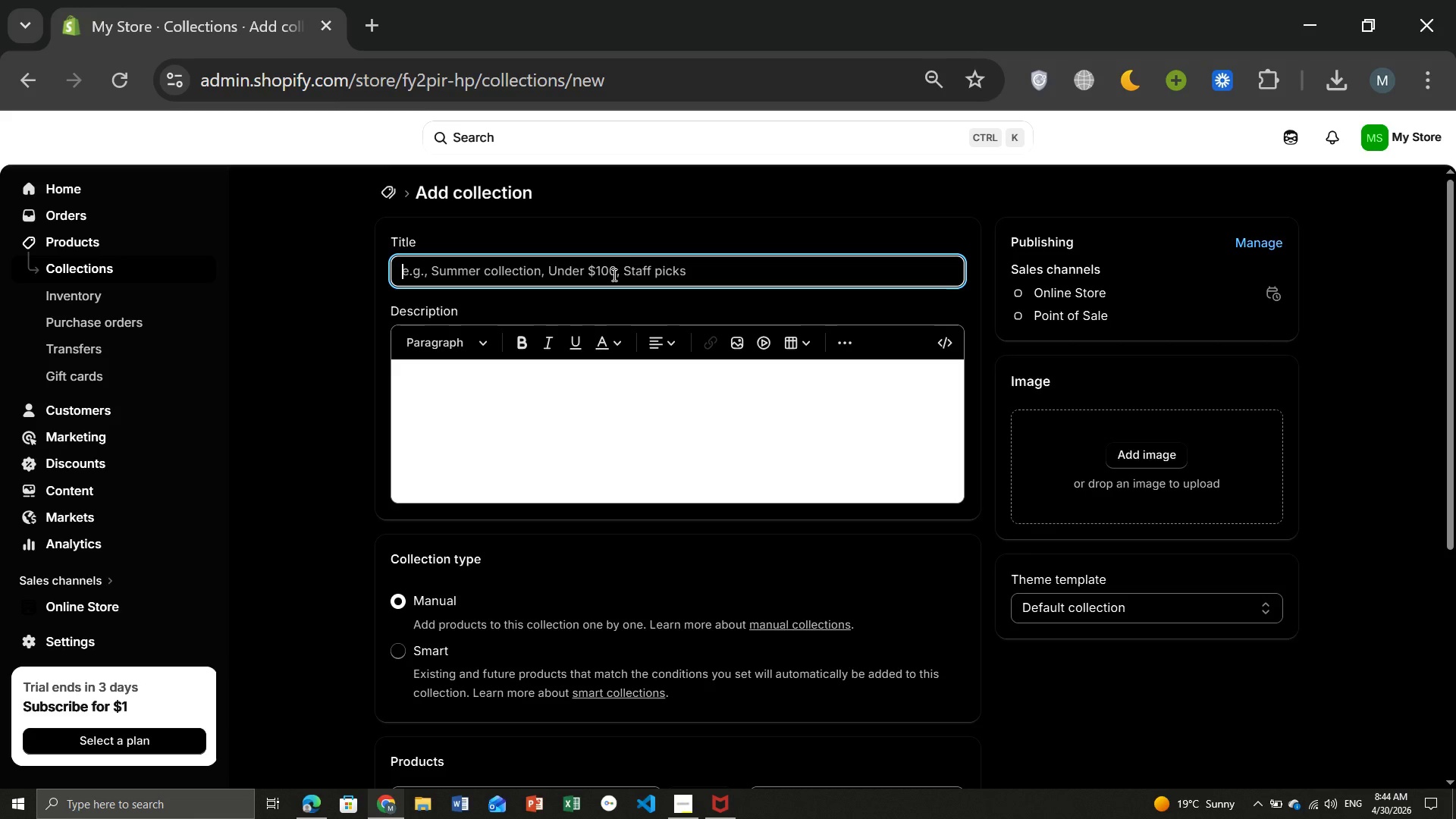 
left_click([613, 275])
 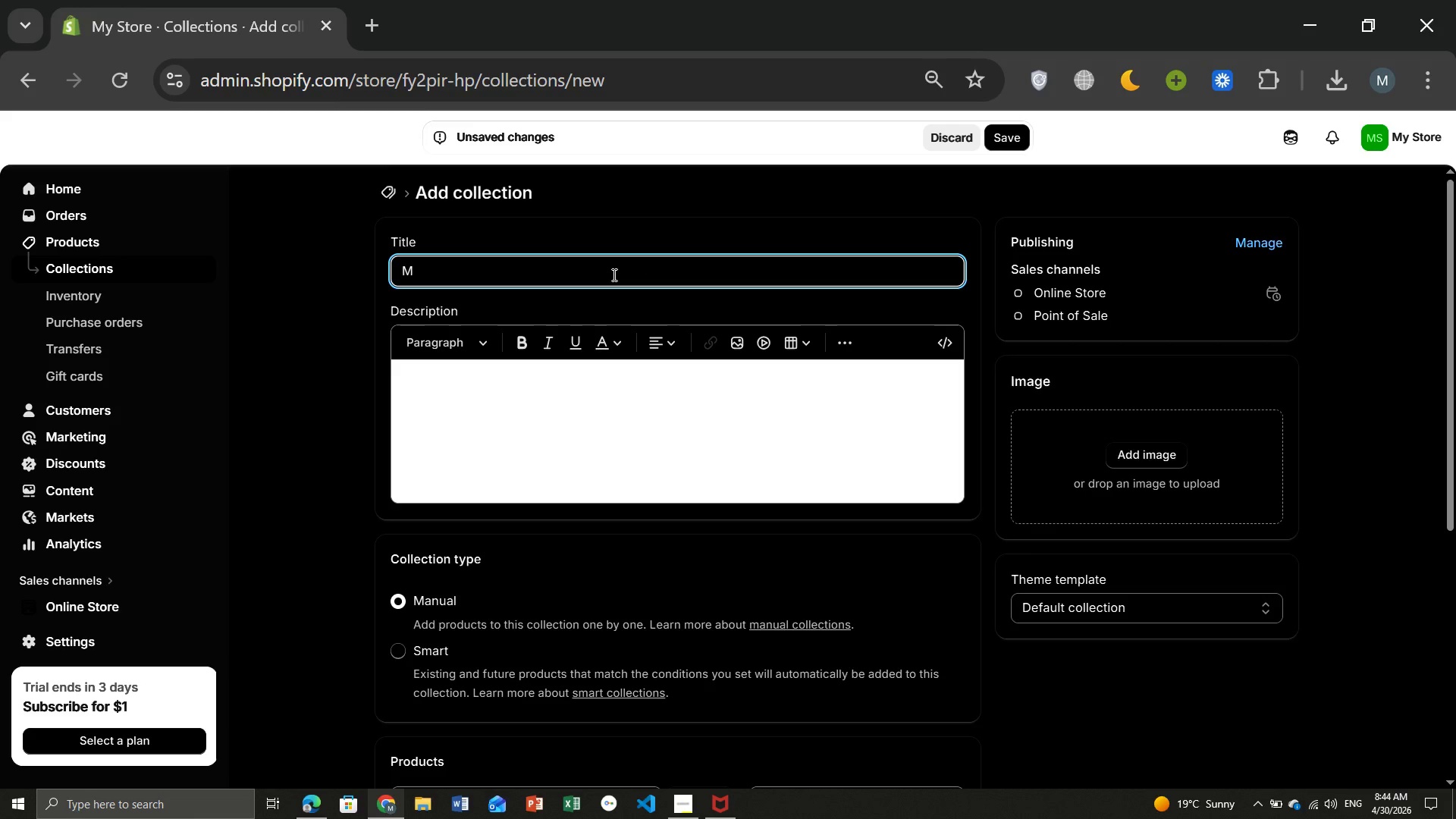 
type(Mobility)
 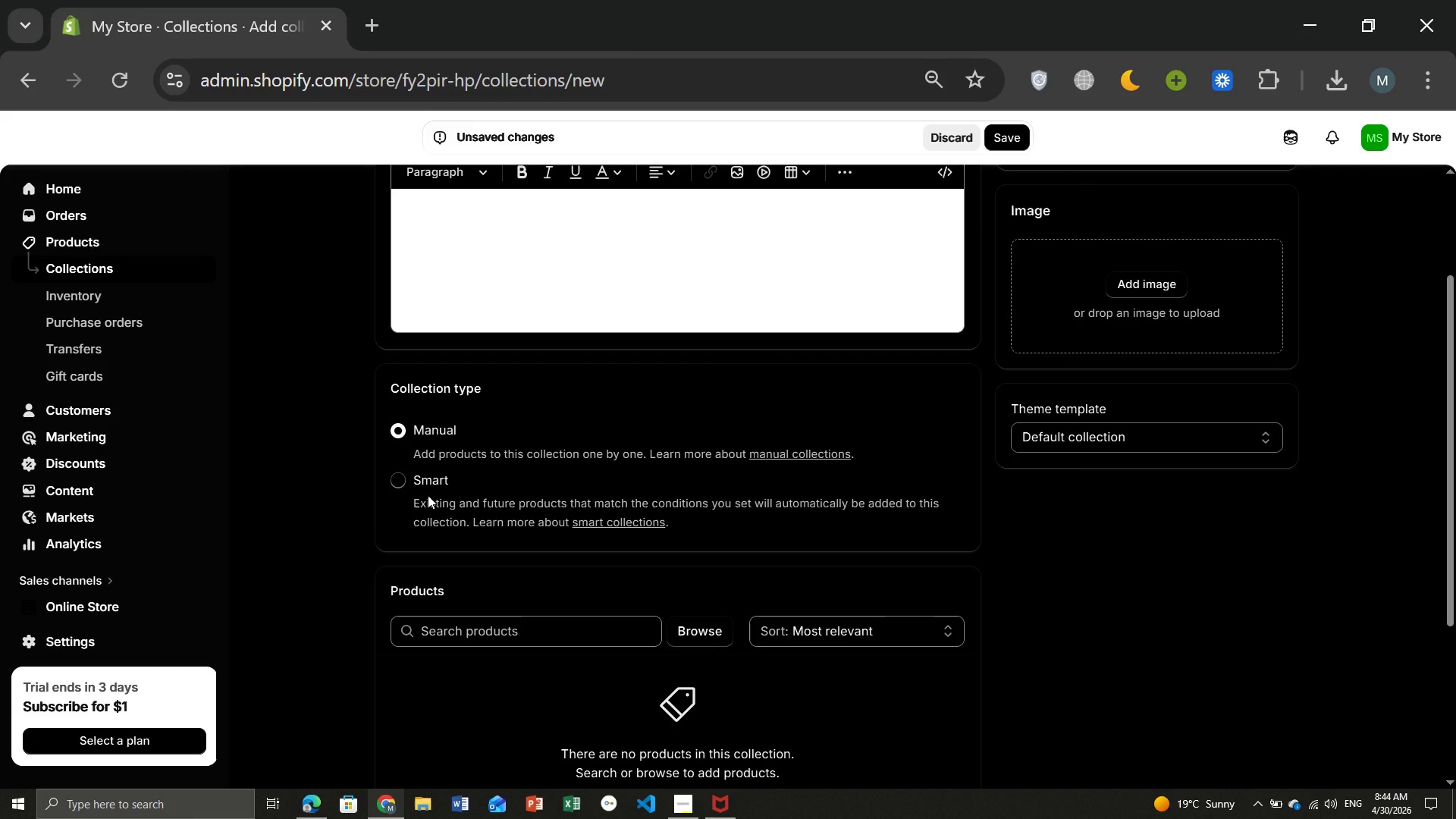 
left_click([428, 495])
 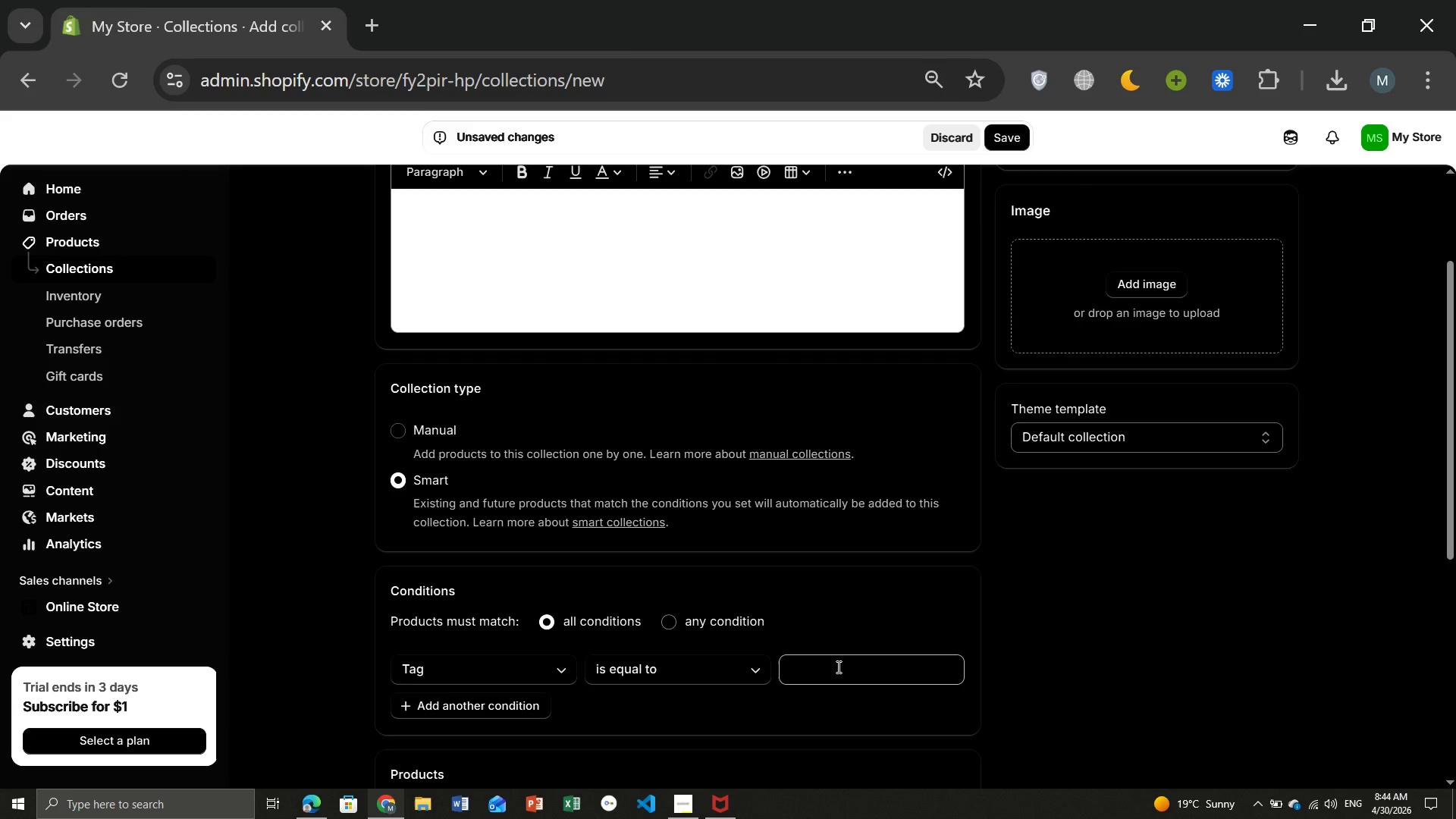 
left_click([397, 480])
 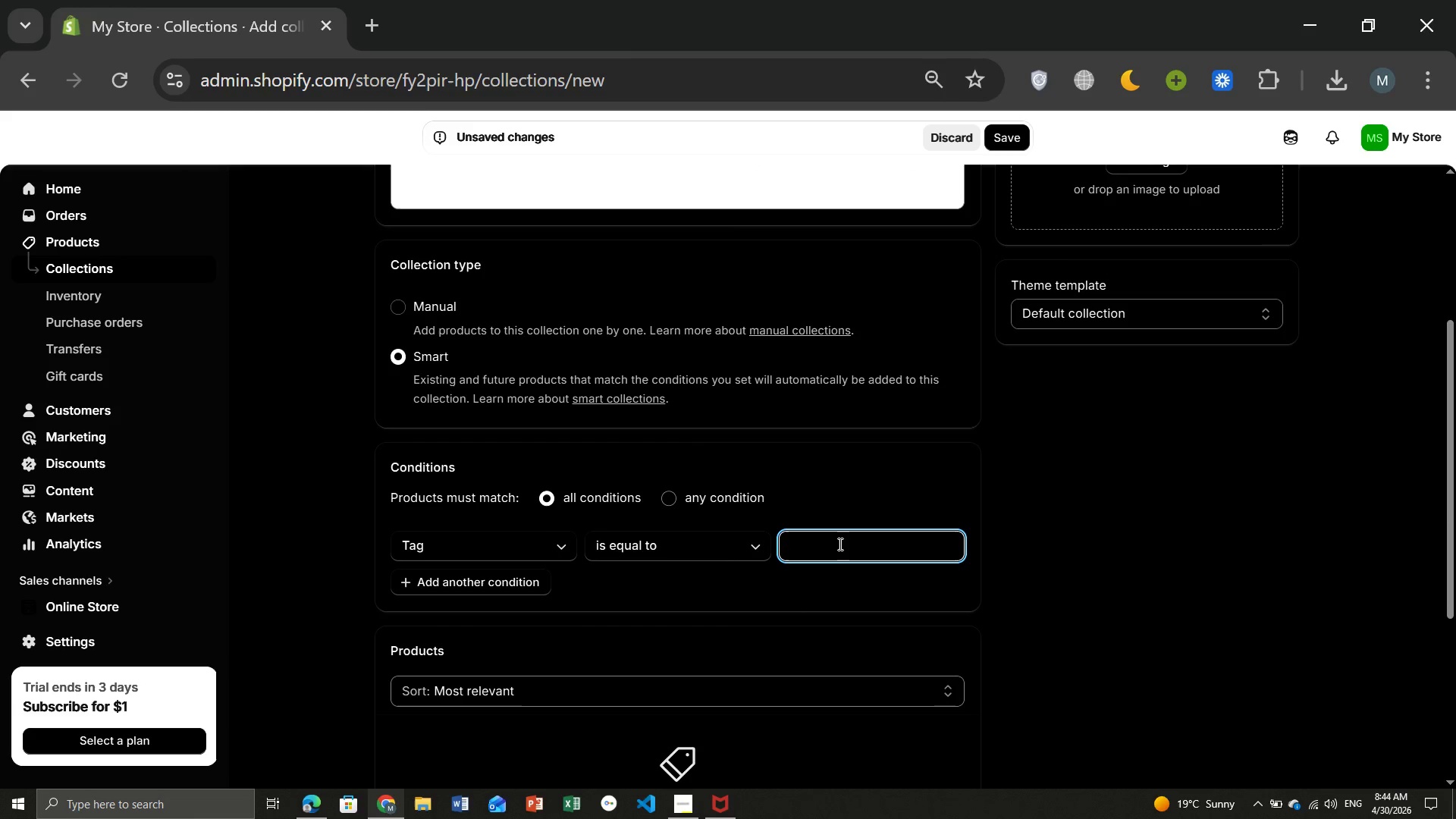 
left_click([839, 544])
 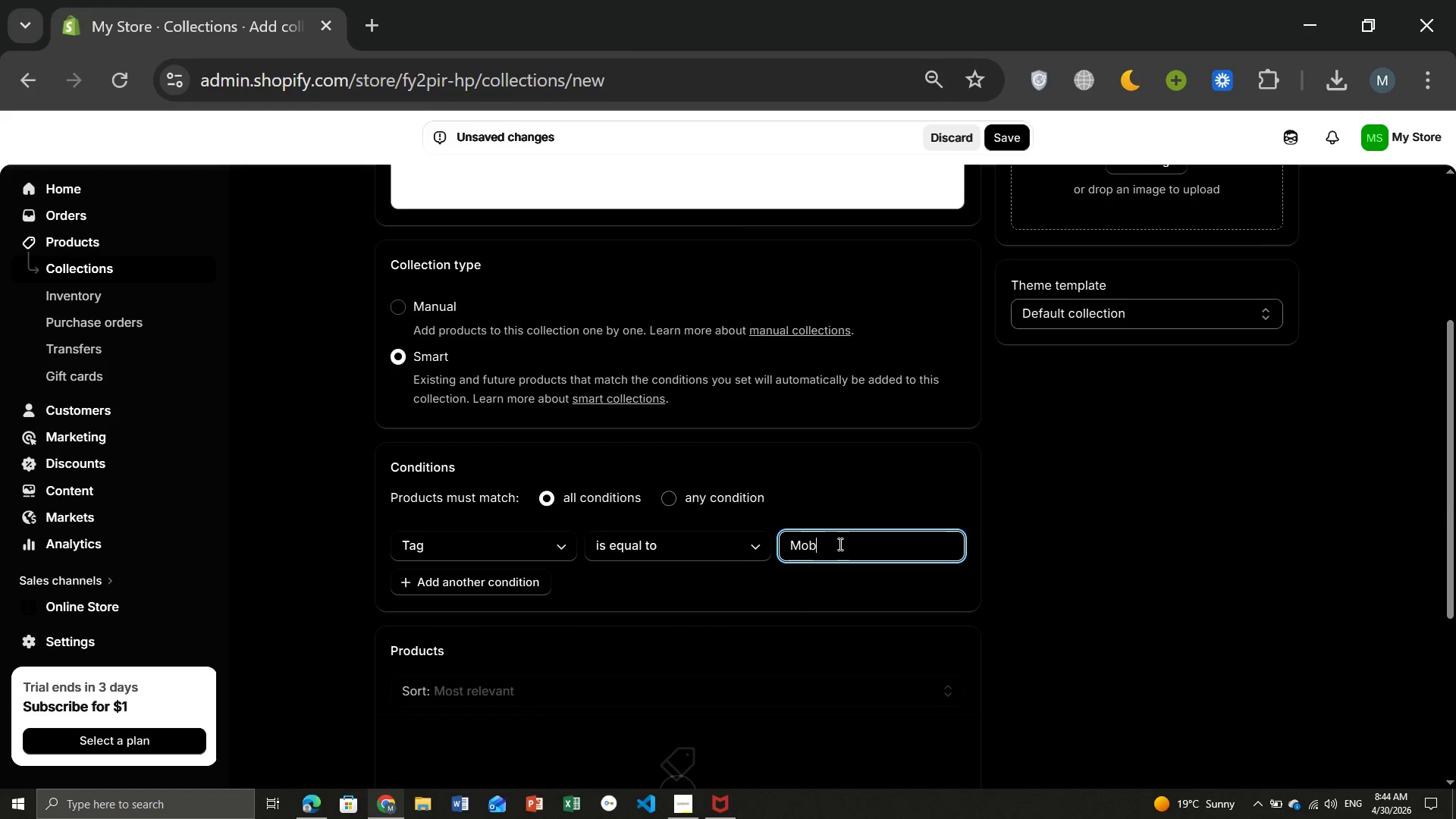 
type(Mobility)
 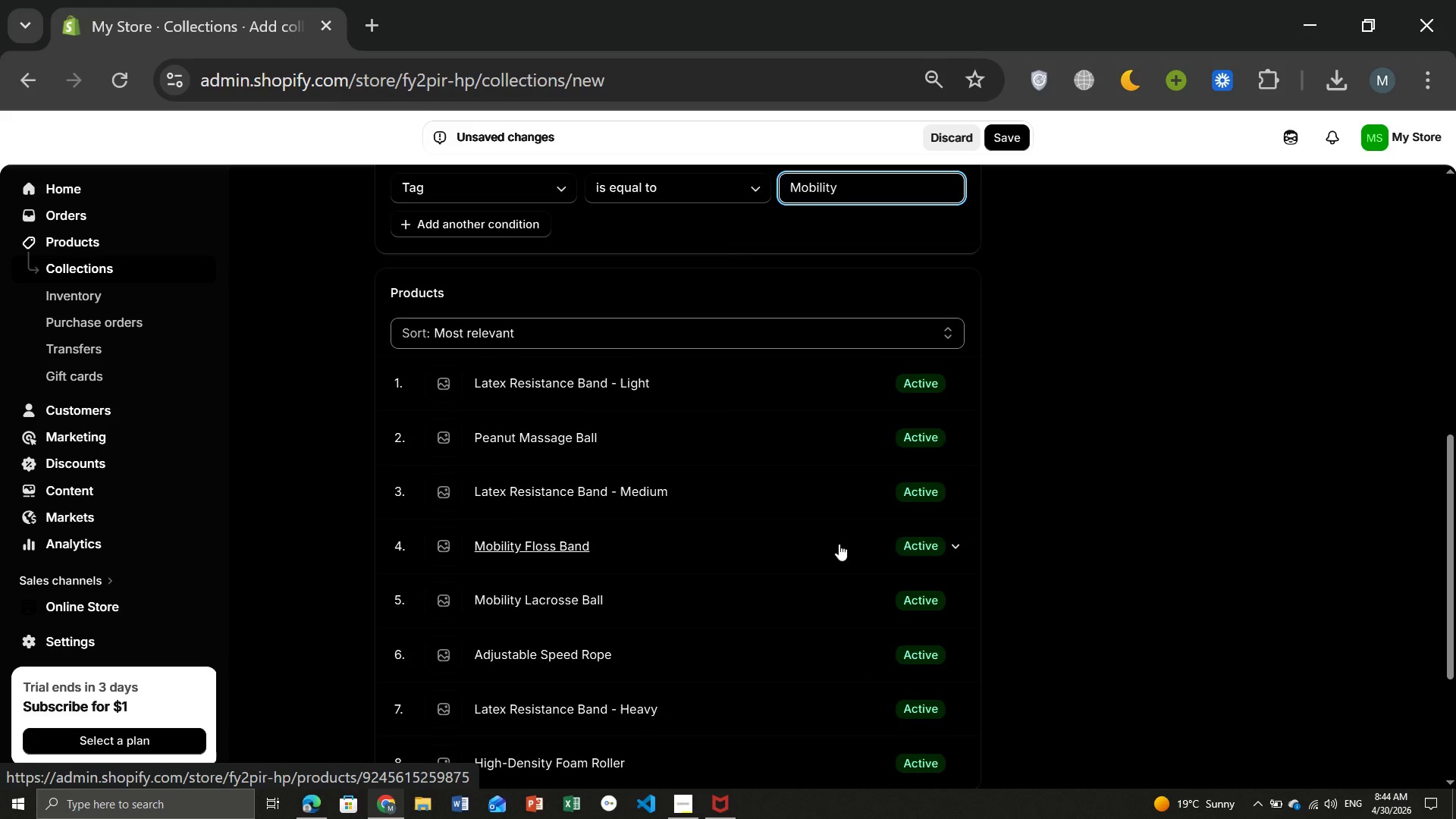 
wait(12.16)
 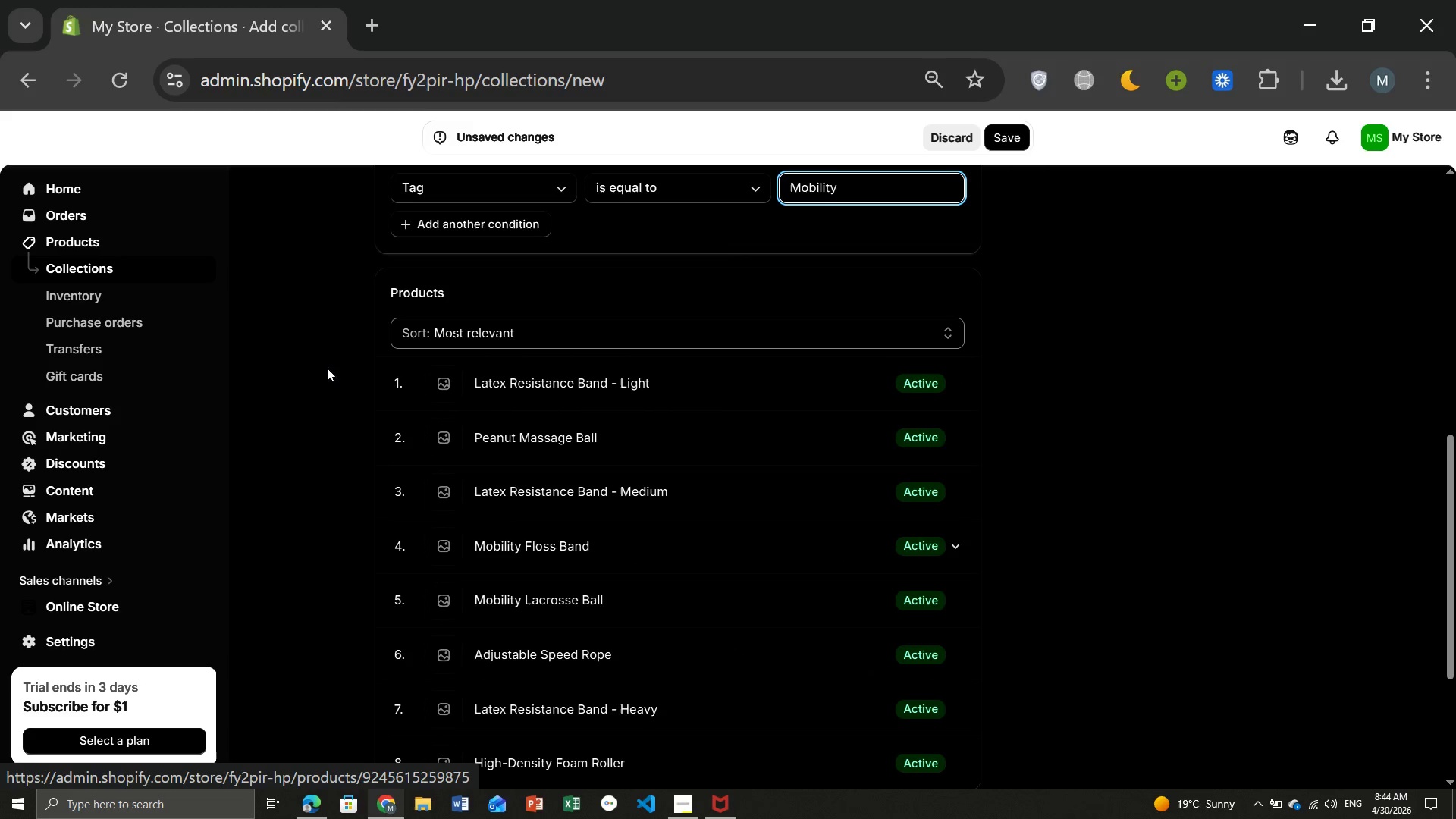 
key(Meta+PrintScreen)
 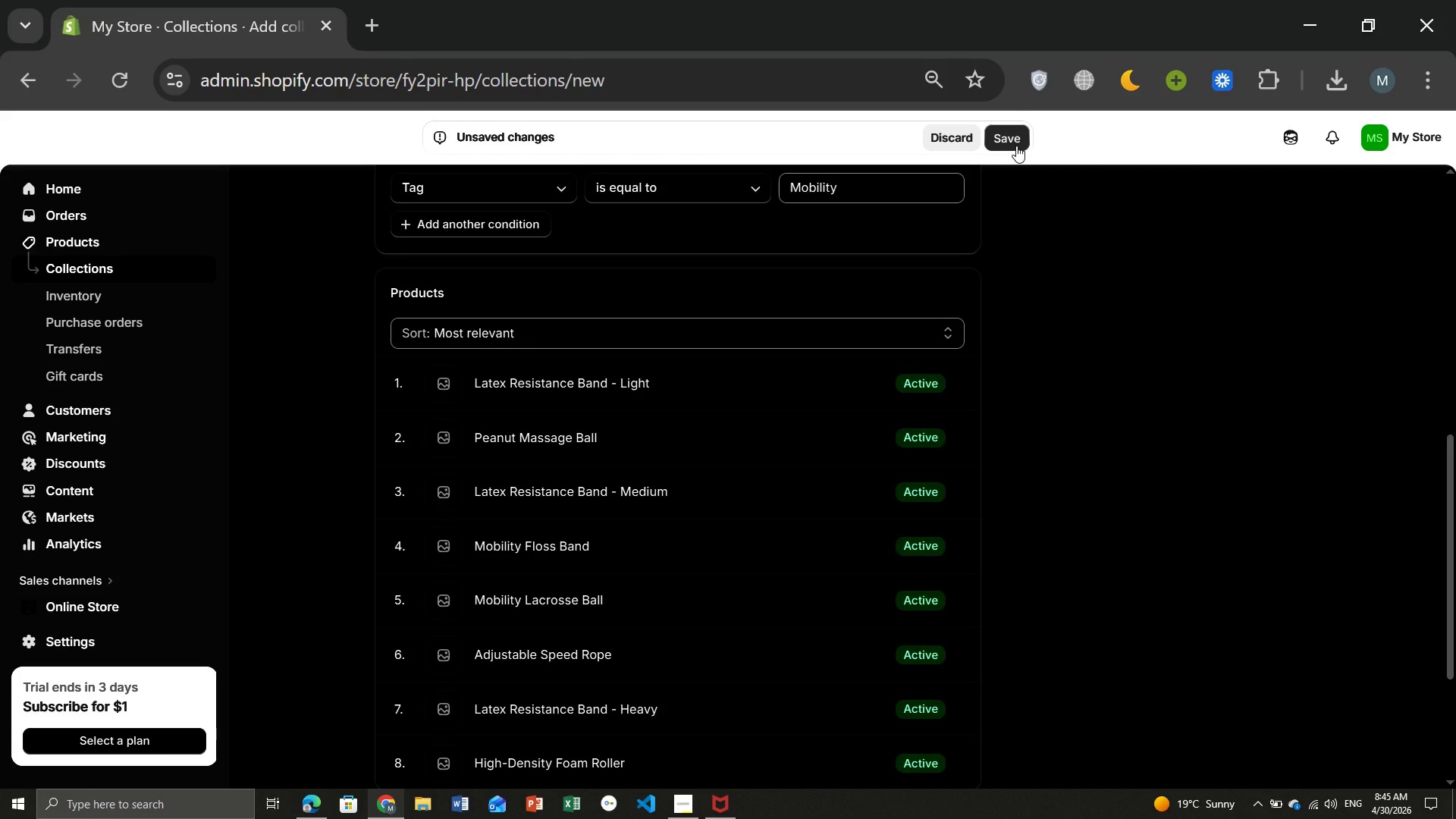 
left_click([1016, 146])
 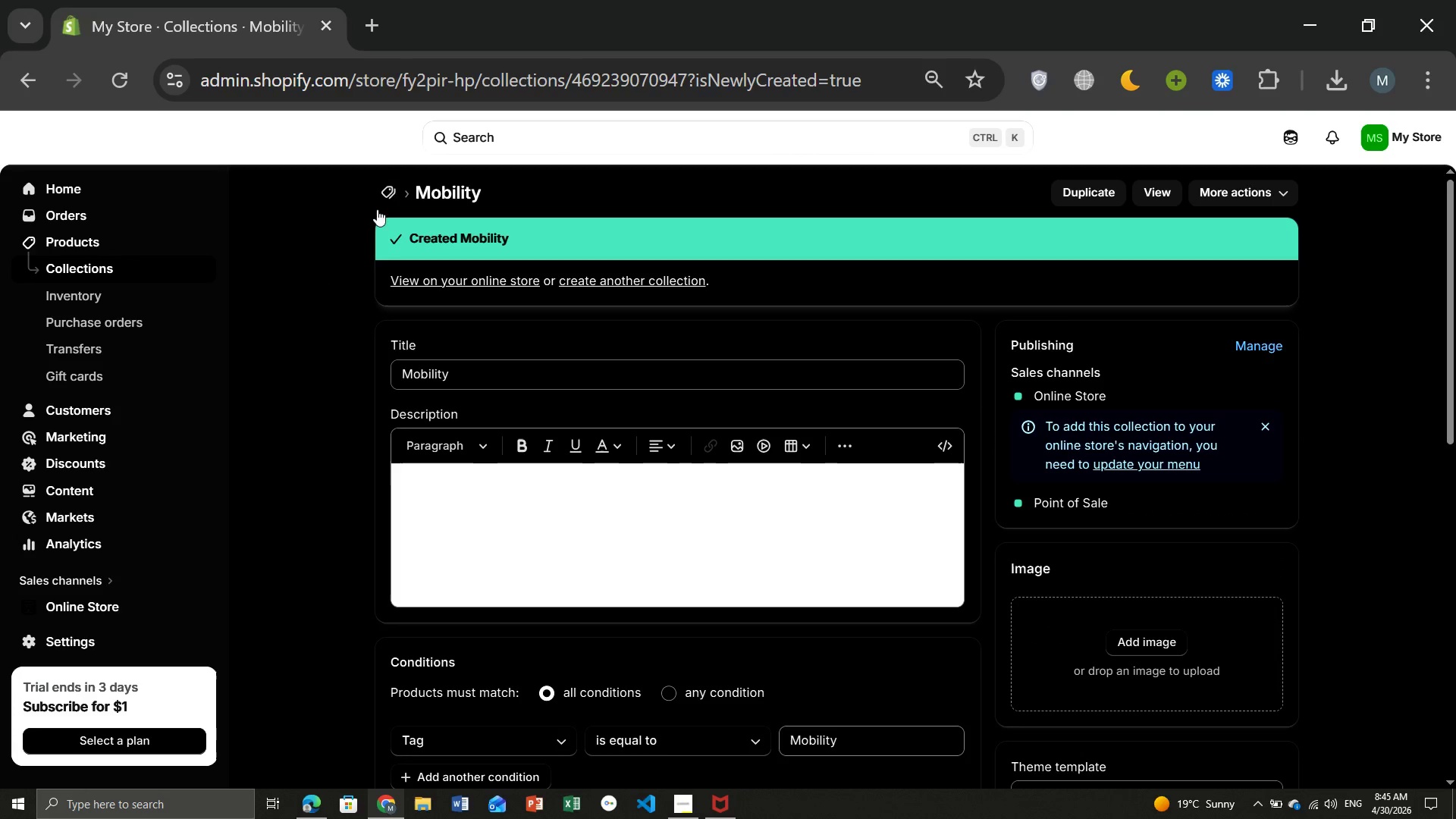 
wait(7.78)
 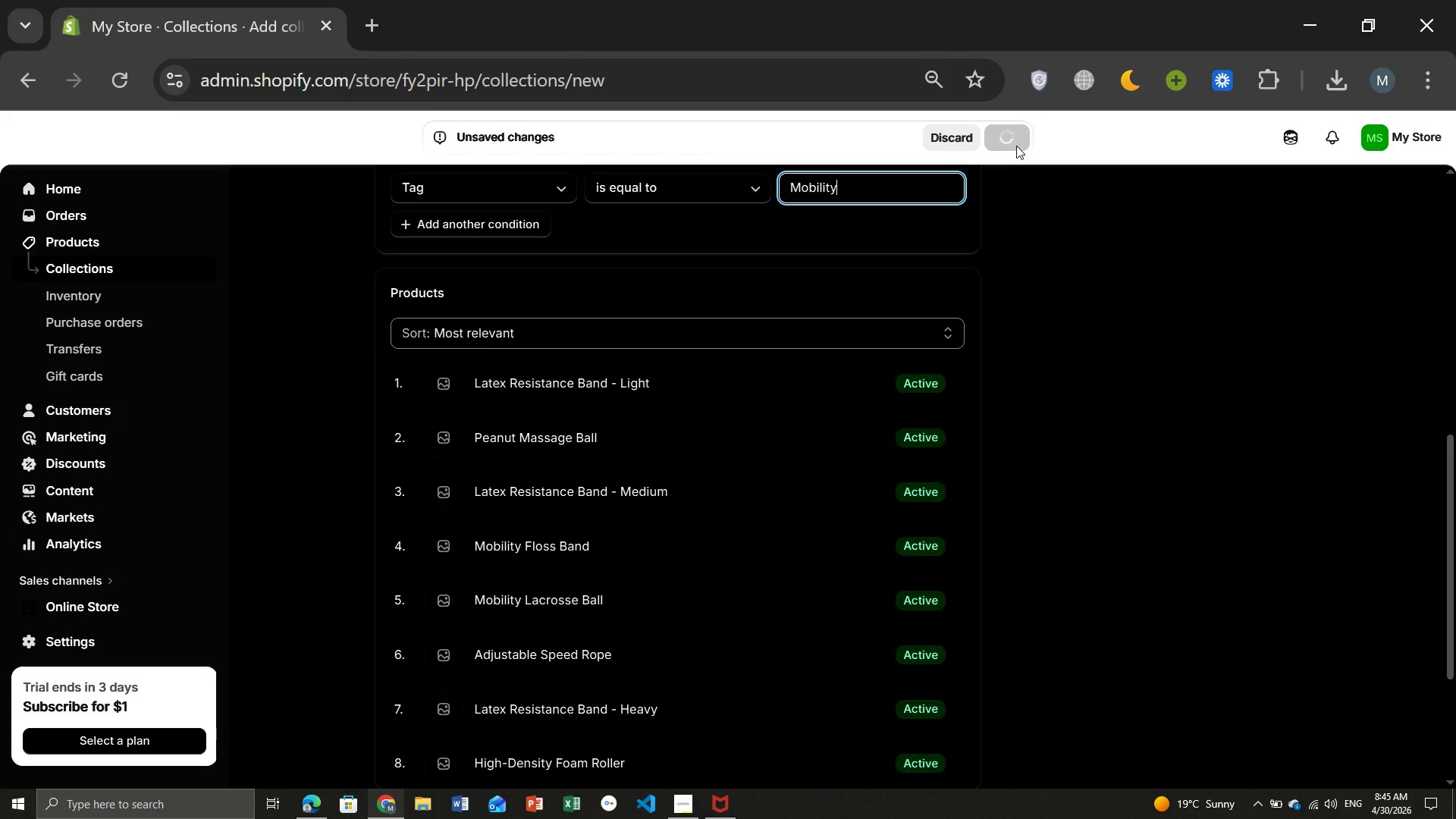 
left_click([391, 189])
 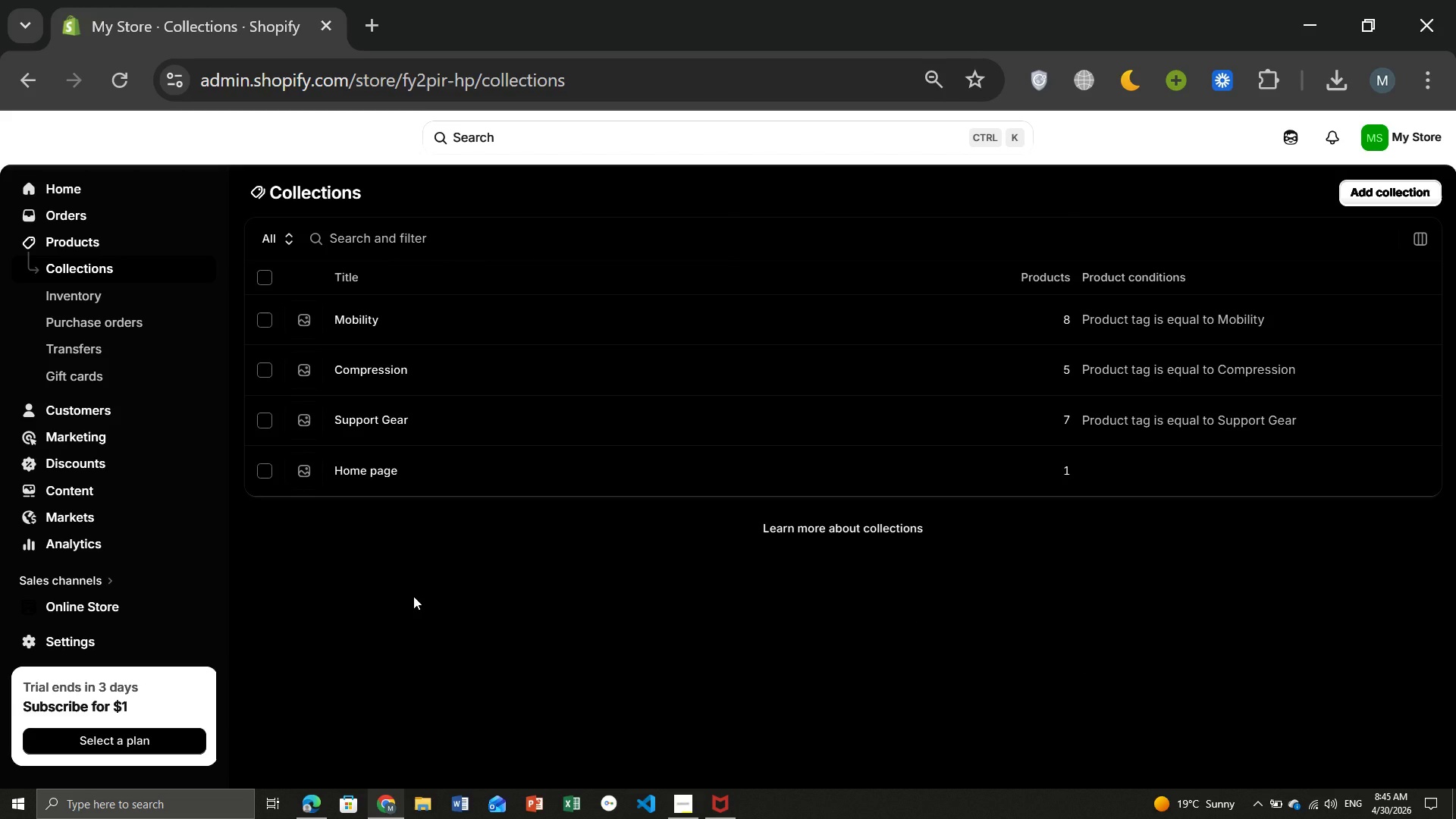 
wait(6.5)
 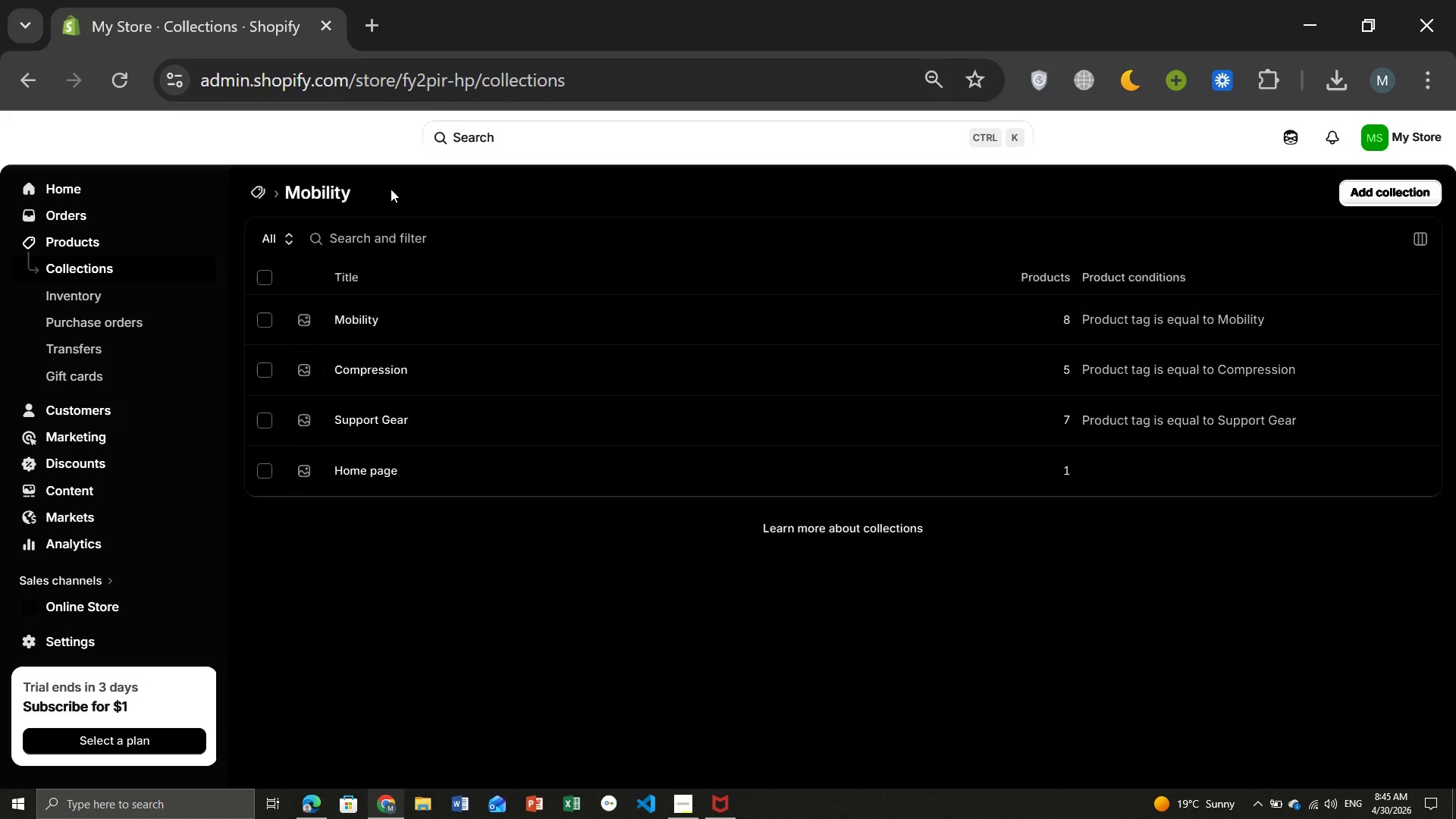 
key(Meta+PrintScreen)
 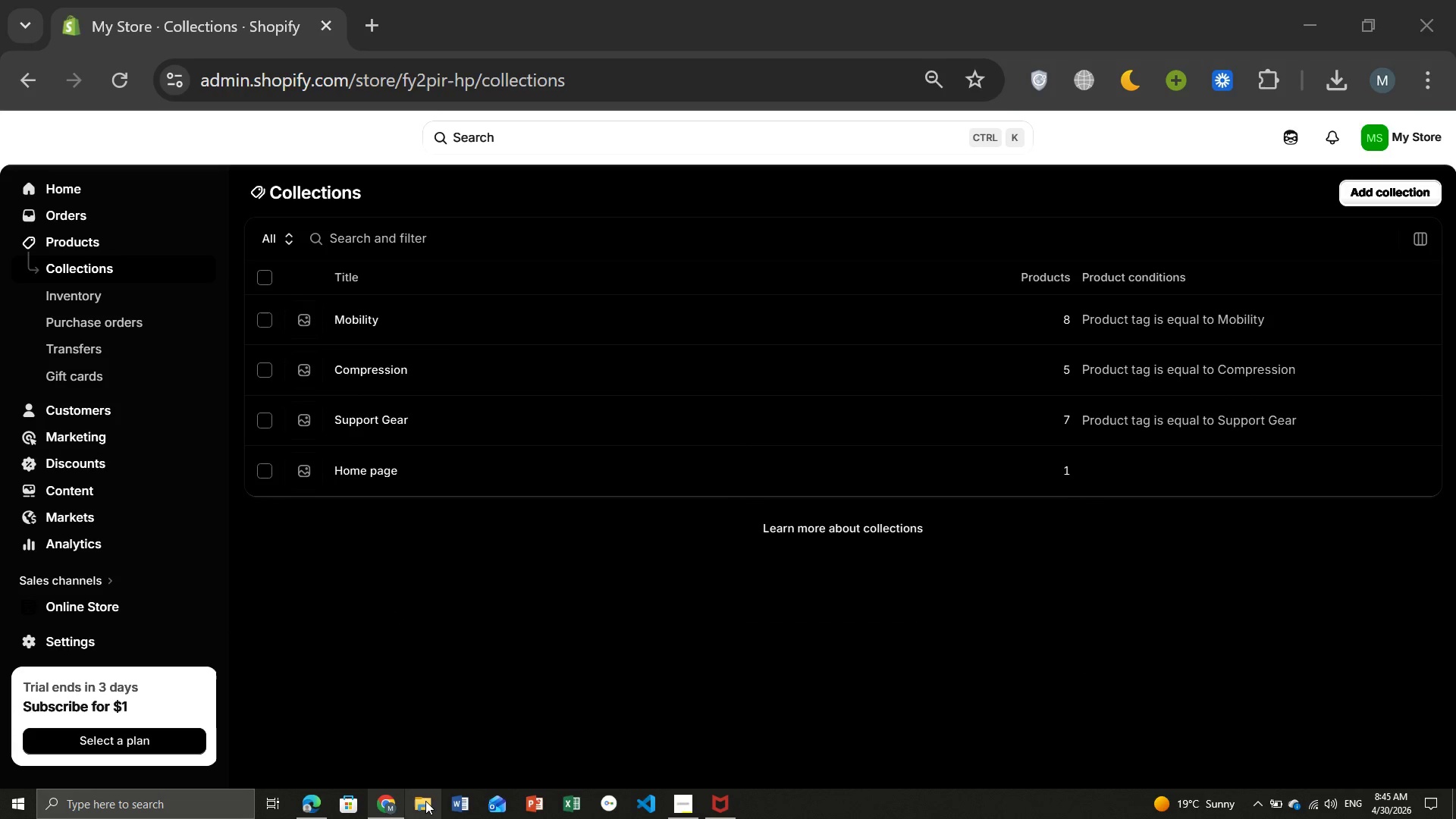 
left_click([425, 801])
 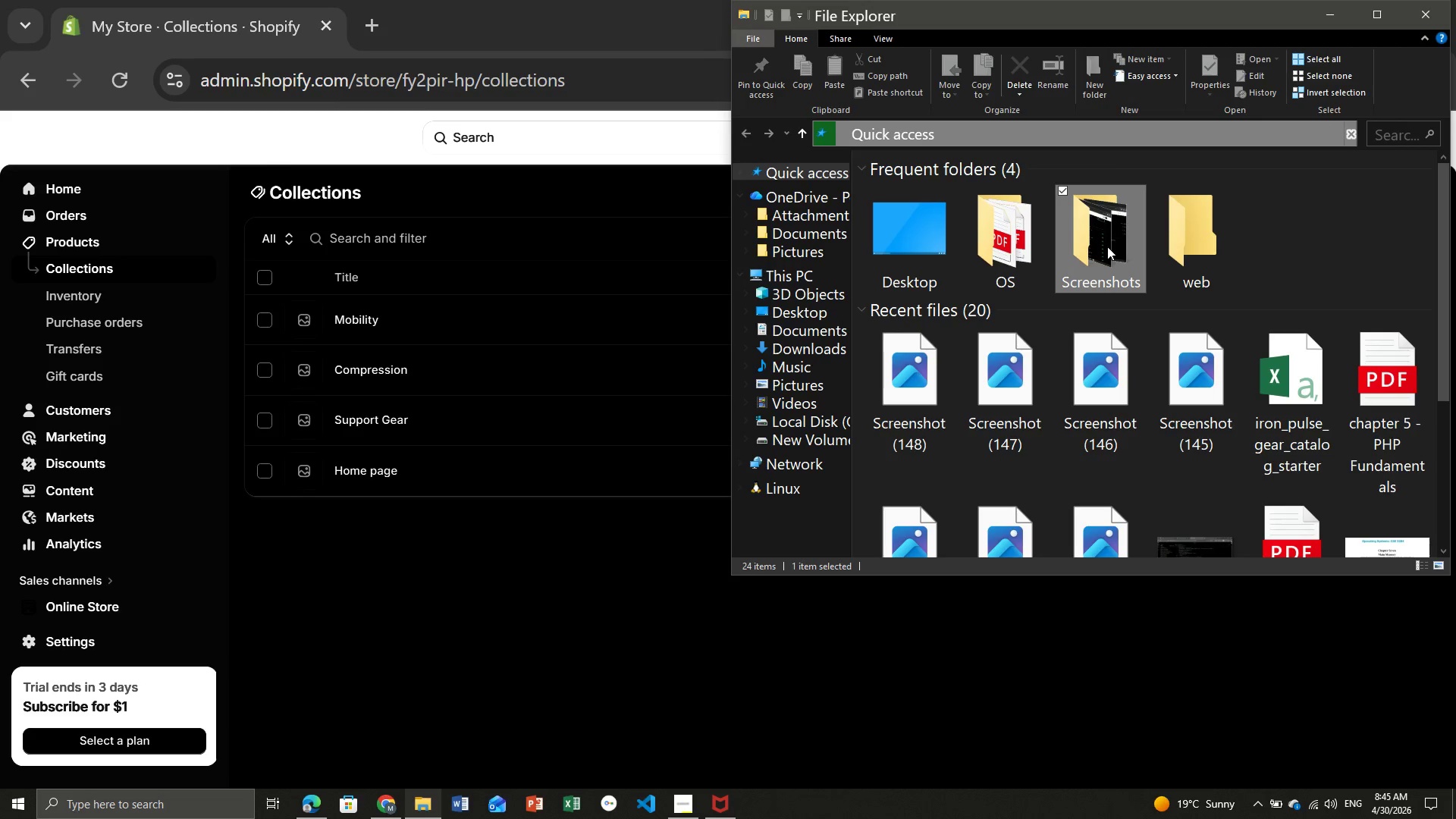 
wait(5.12)
 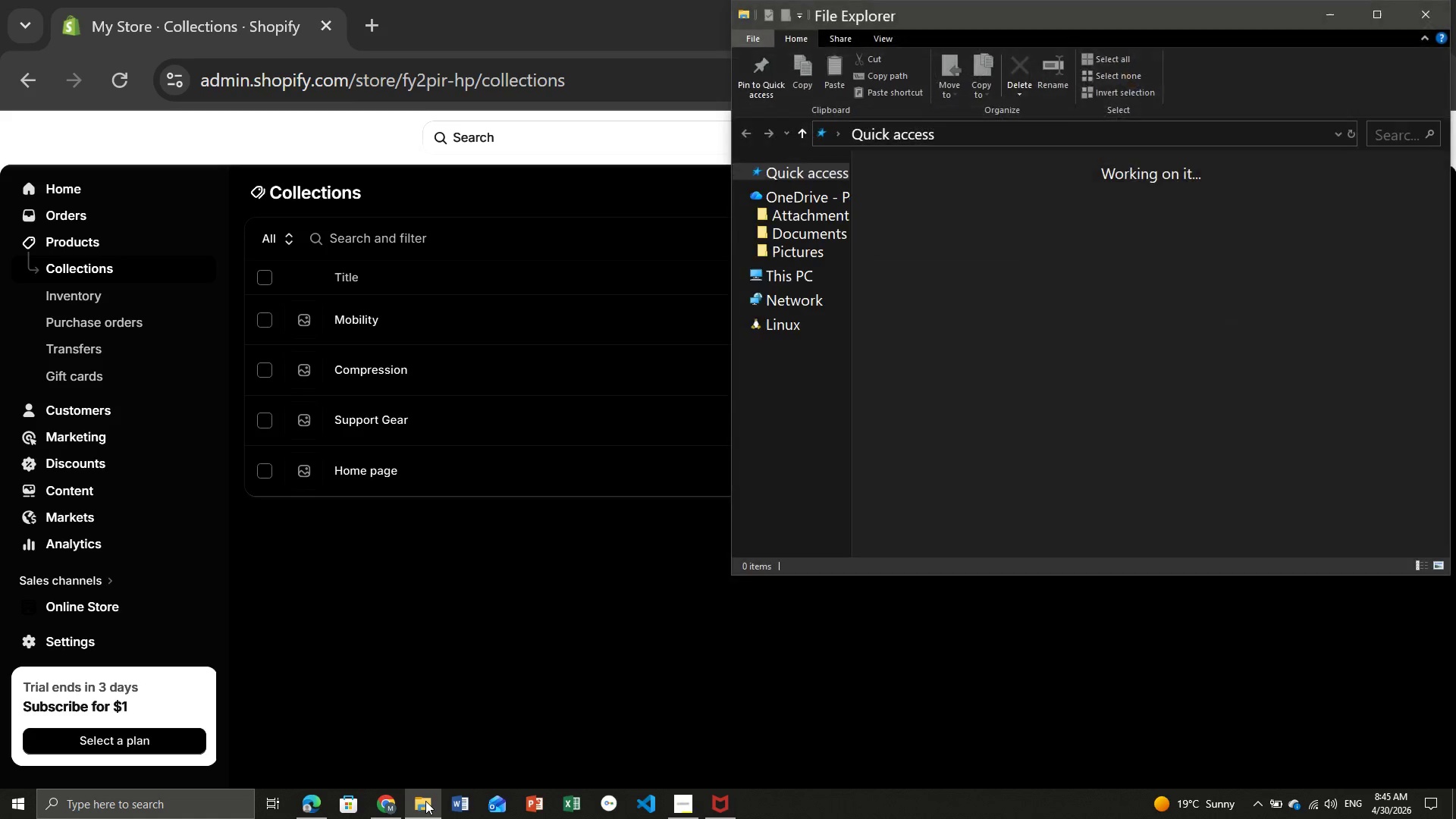 
double_click([1107, 246])
 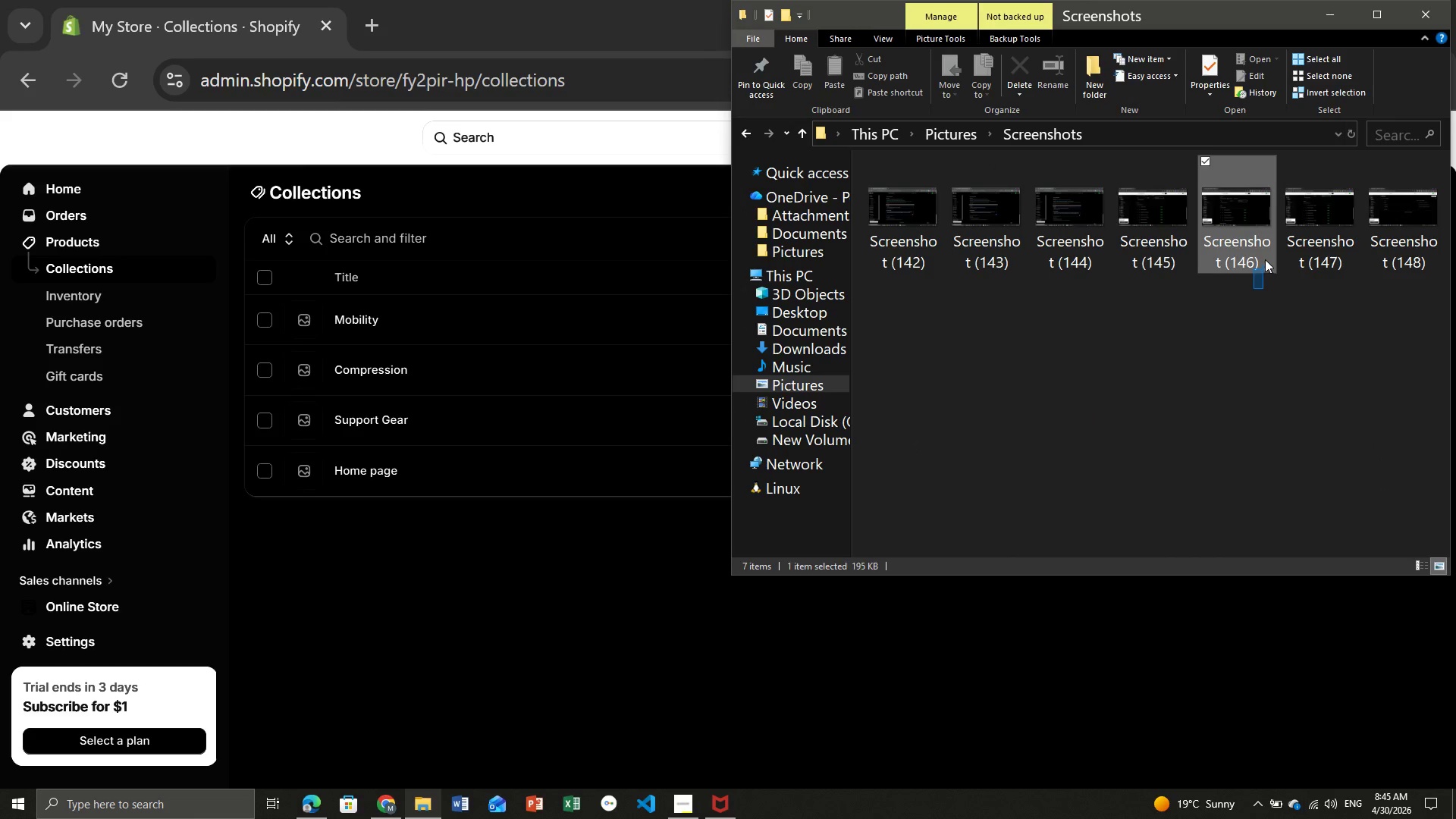 
left_click_drag(start_coordinate=[1254, 288], to_coordinate=[1265, 259])
 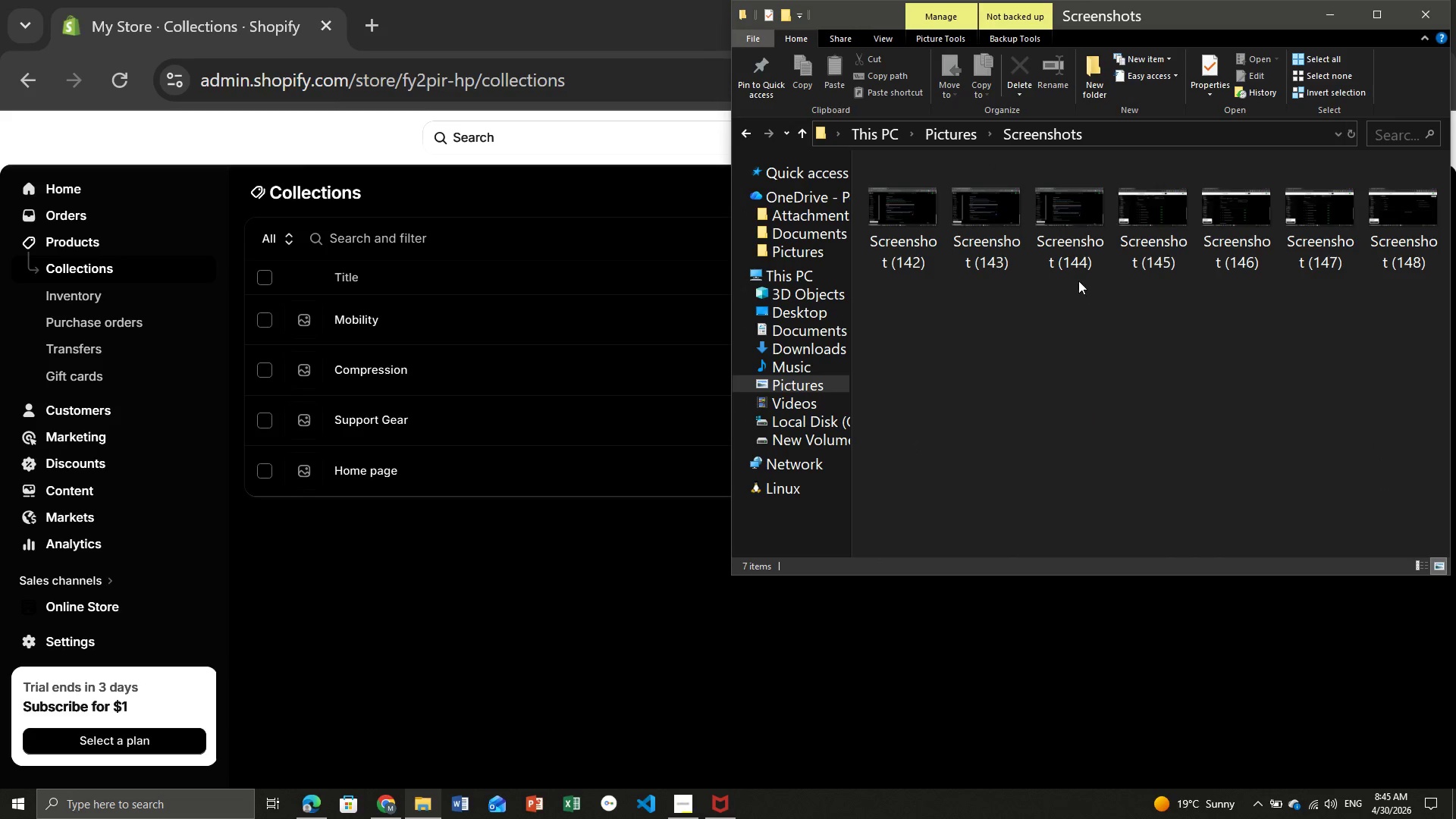 
left_click([1157, 385])
 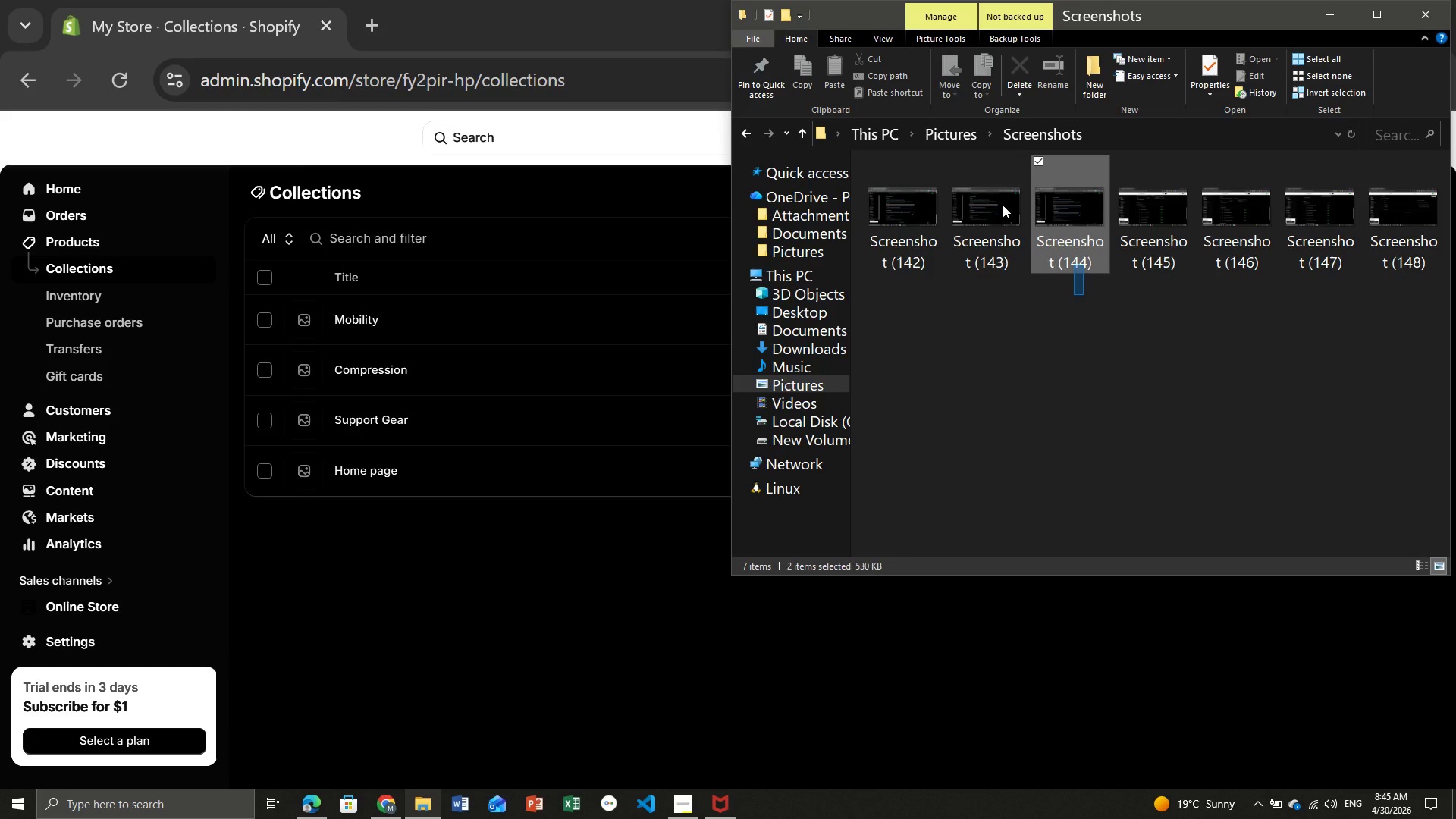 
left_click_drag(start_coordinate=[1083, 294], to_coordinate=[874, 187])
 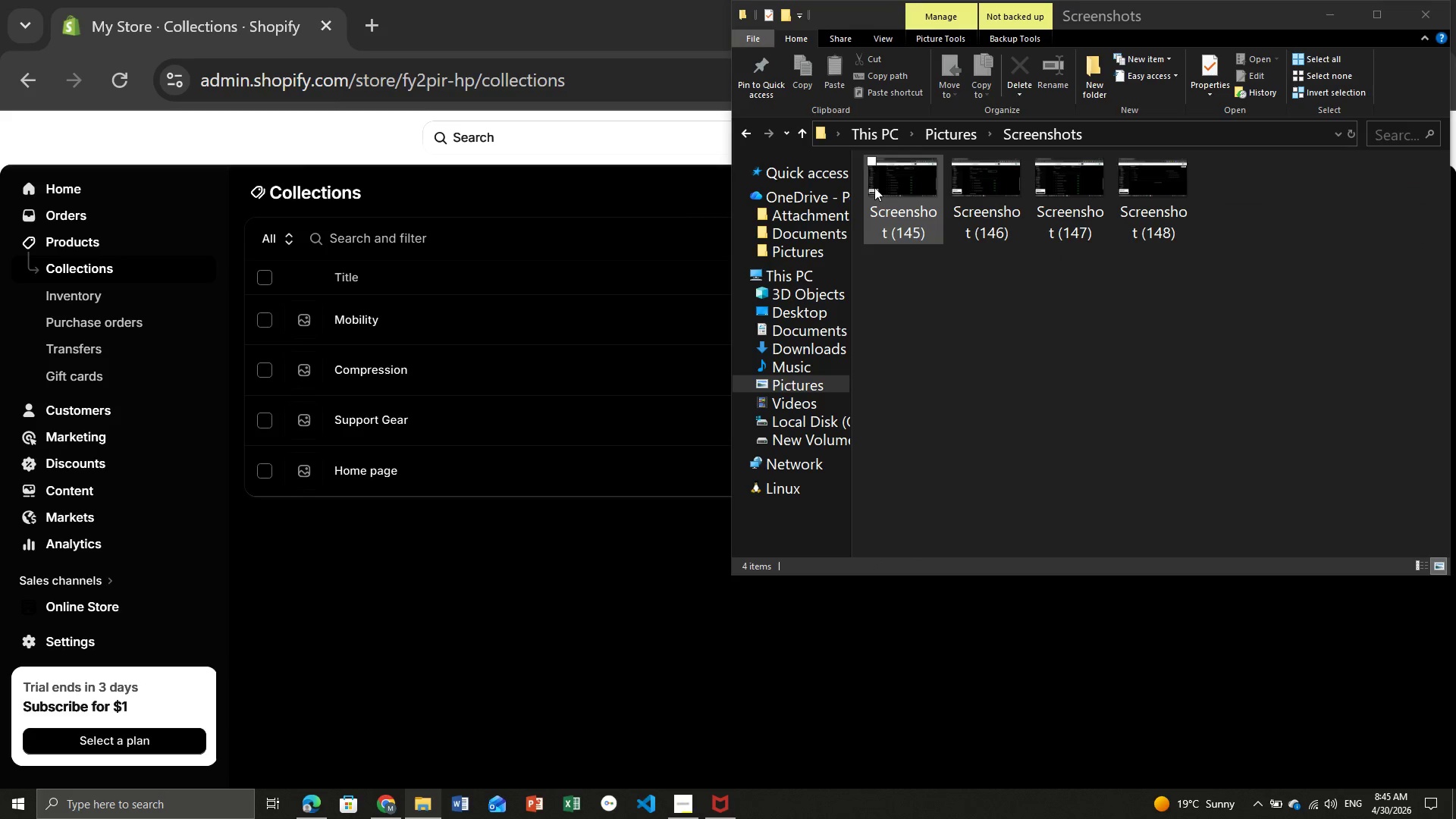 
key(Delete)
 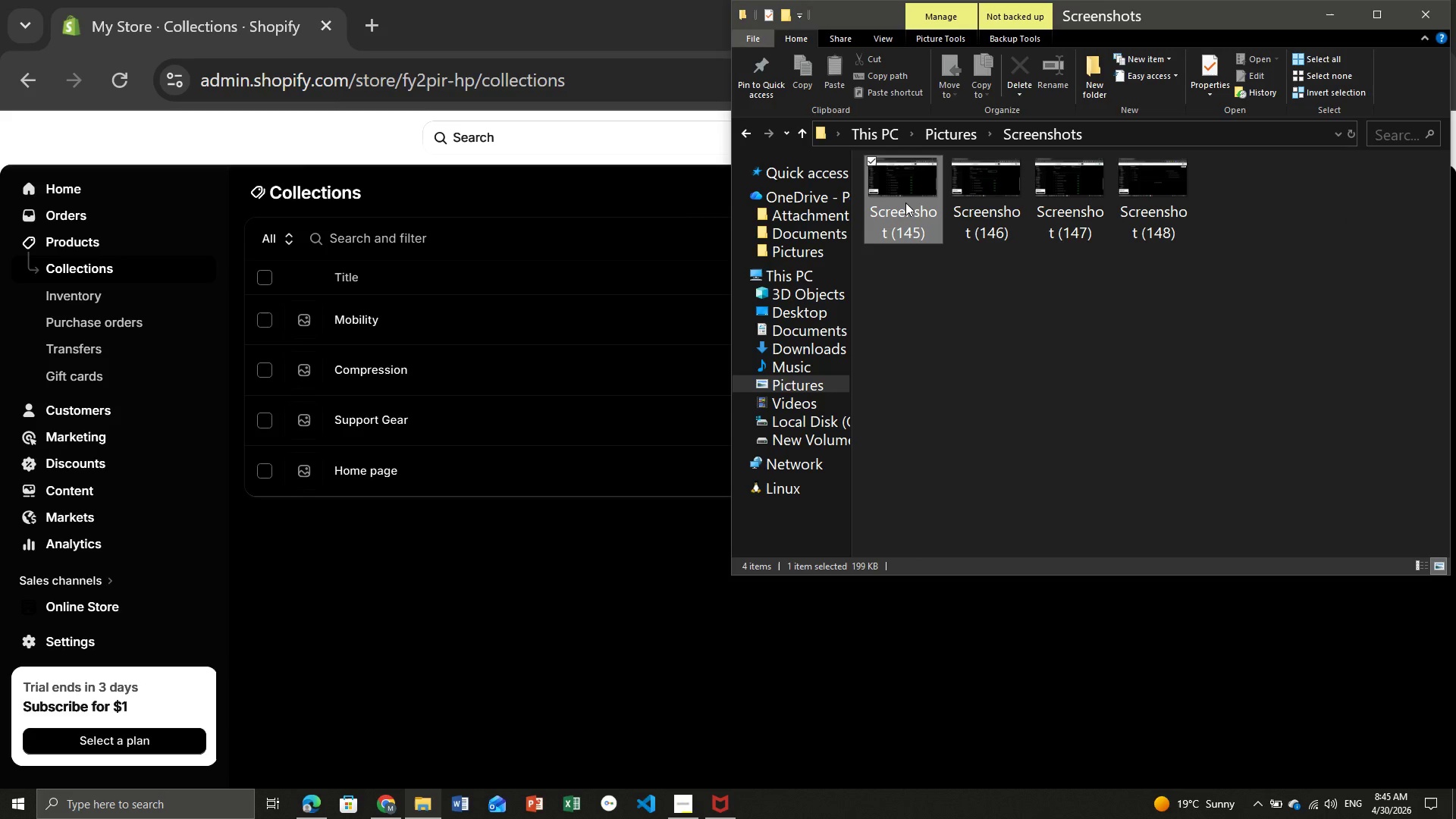 
right_click([905, 202])
 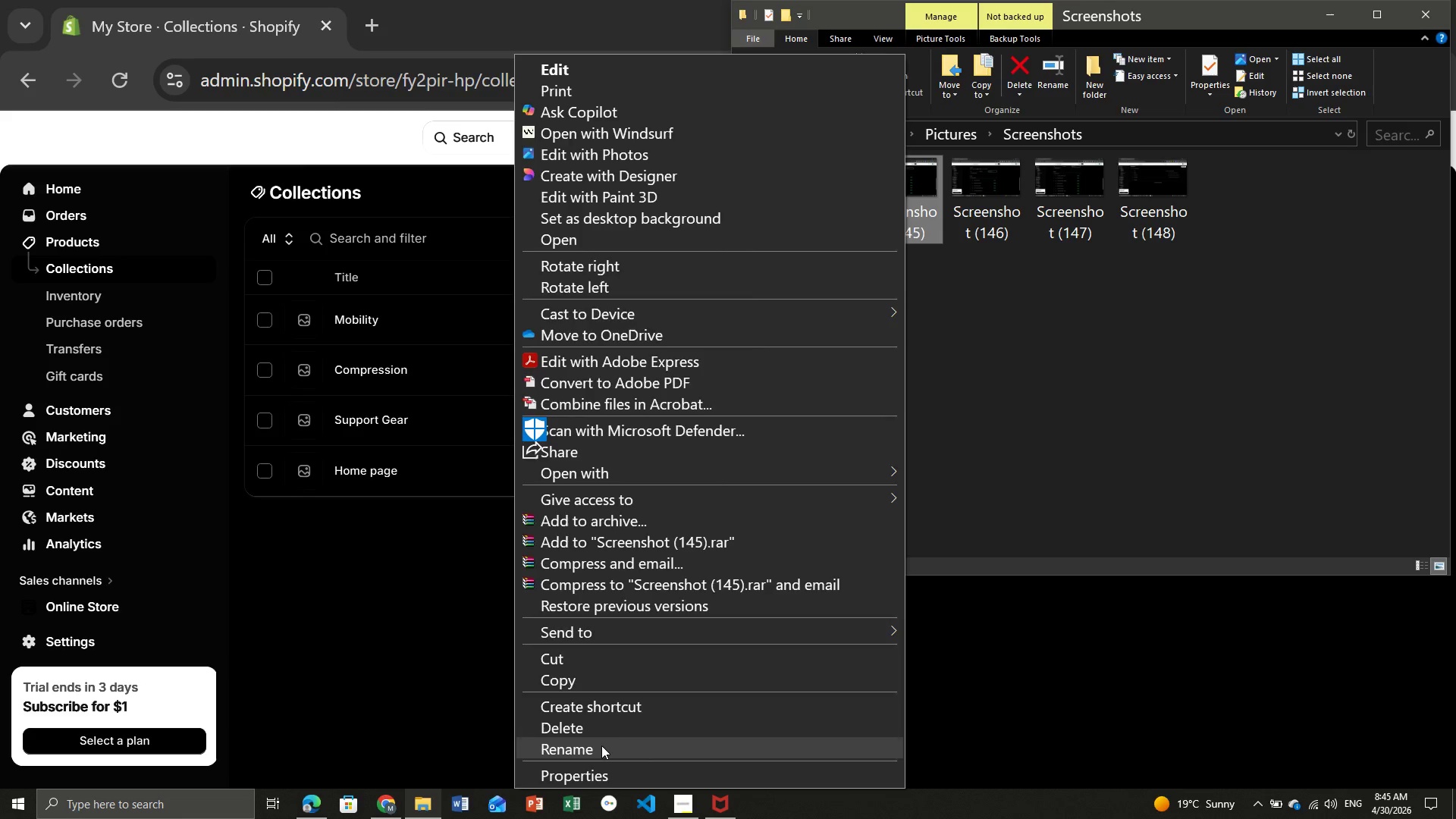 
left_click([601, 745])
 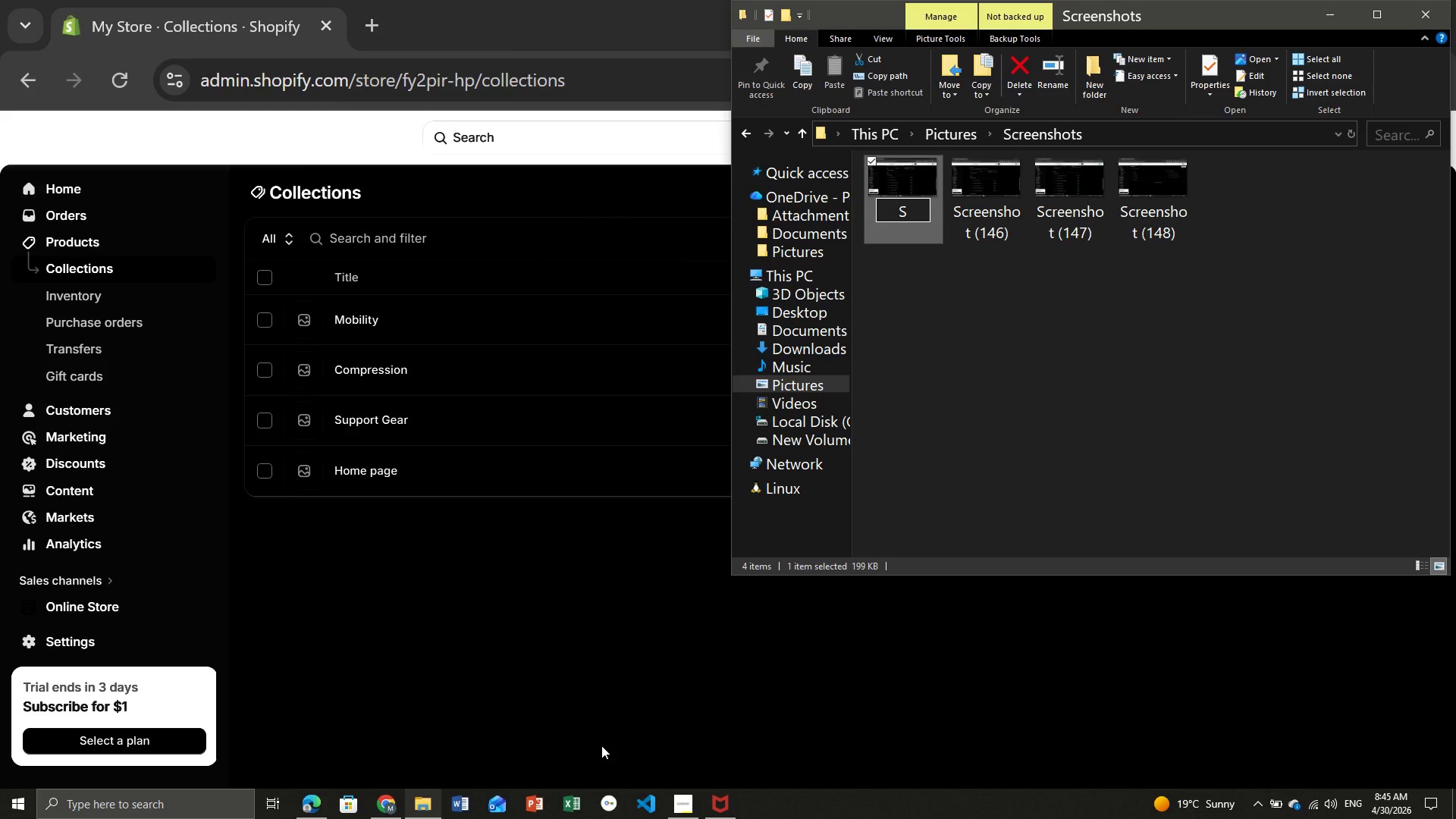 
type(Support Gear Collection)
 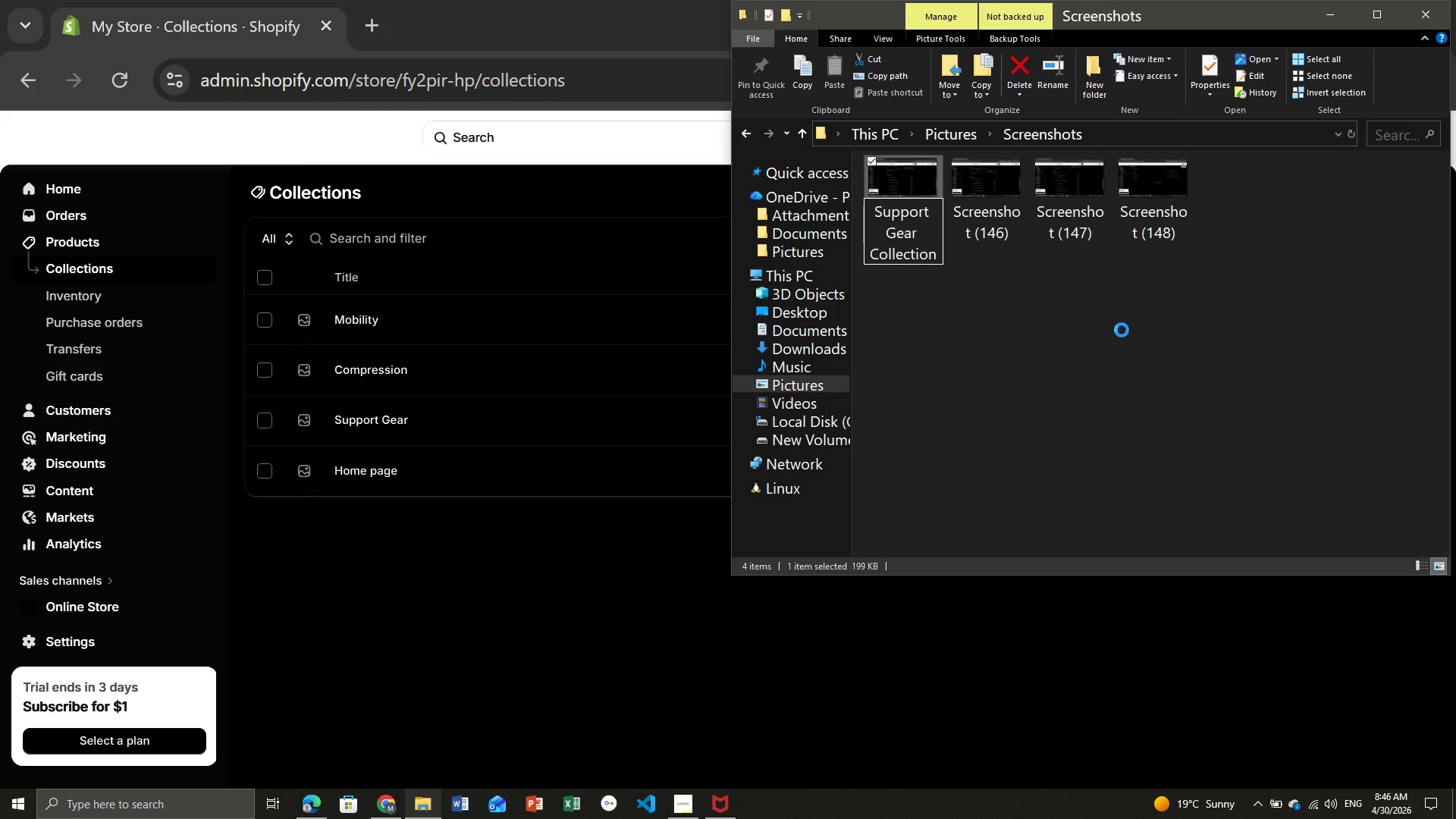 
key(Enter)
 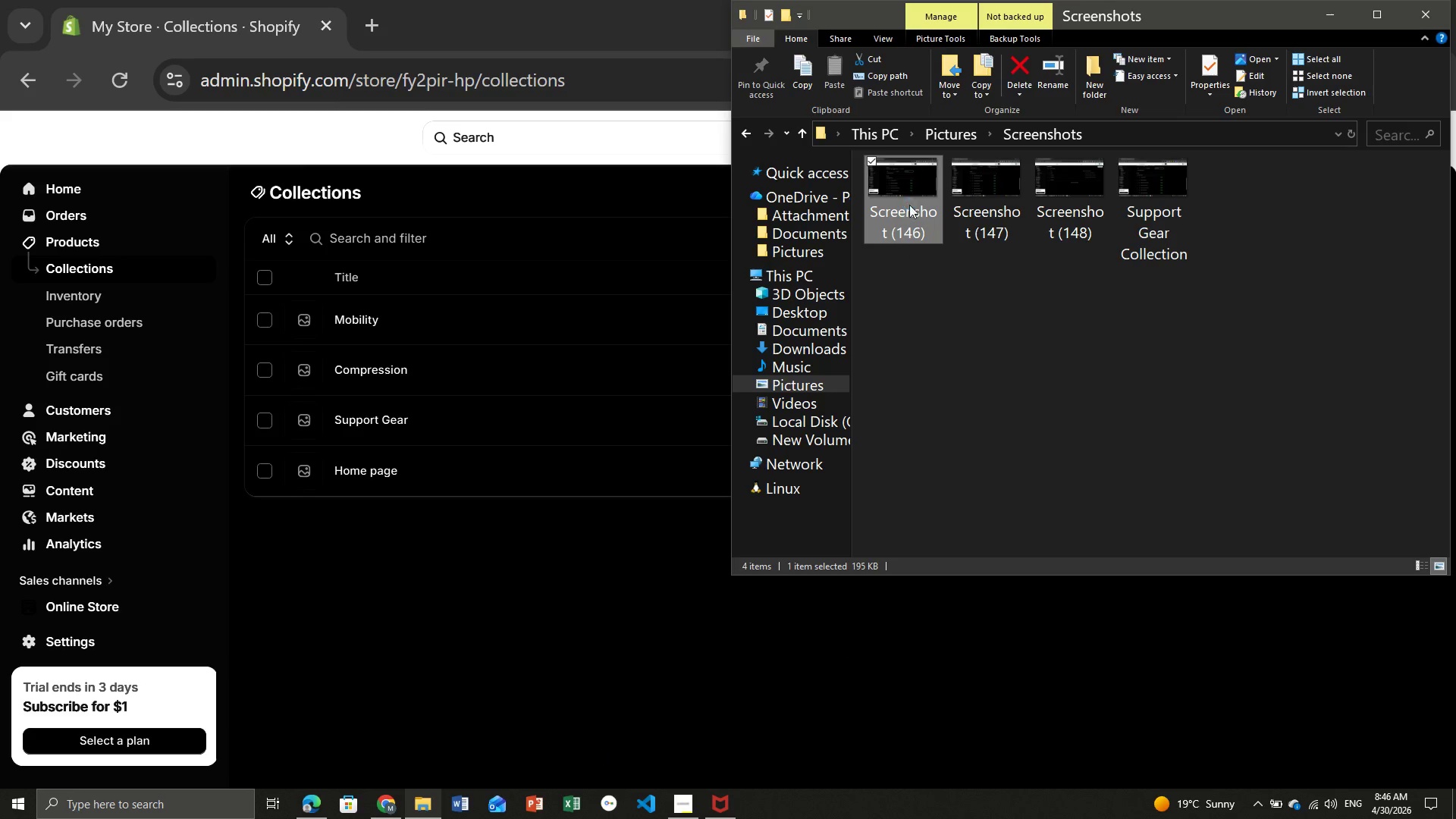 
right_click([909, 205])
 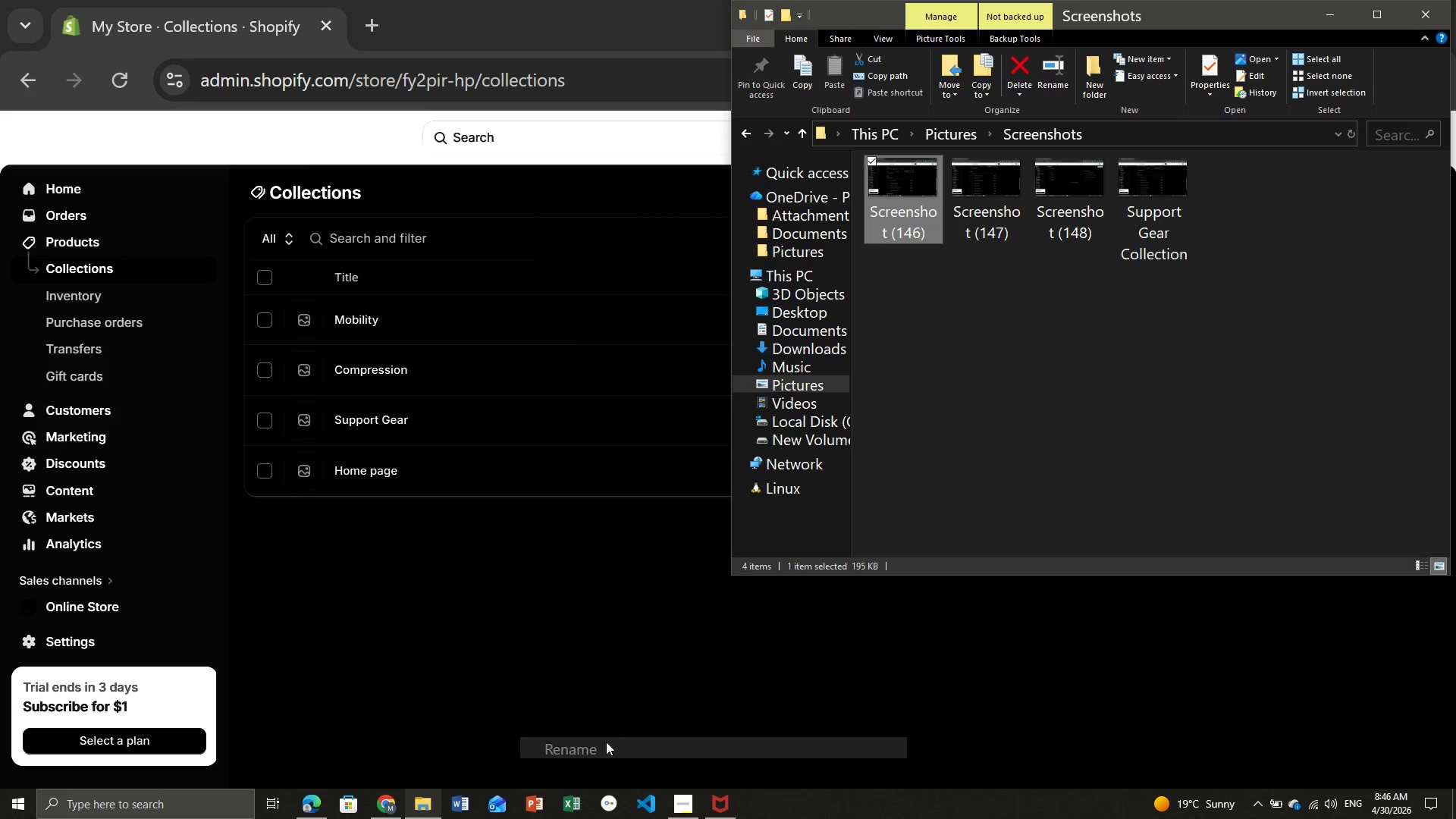 
left_click([606, 742])
 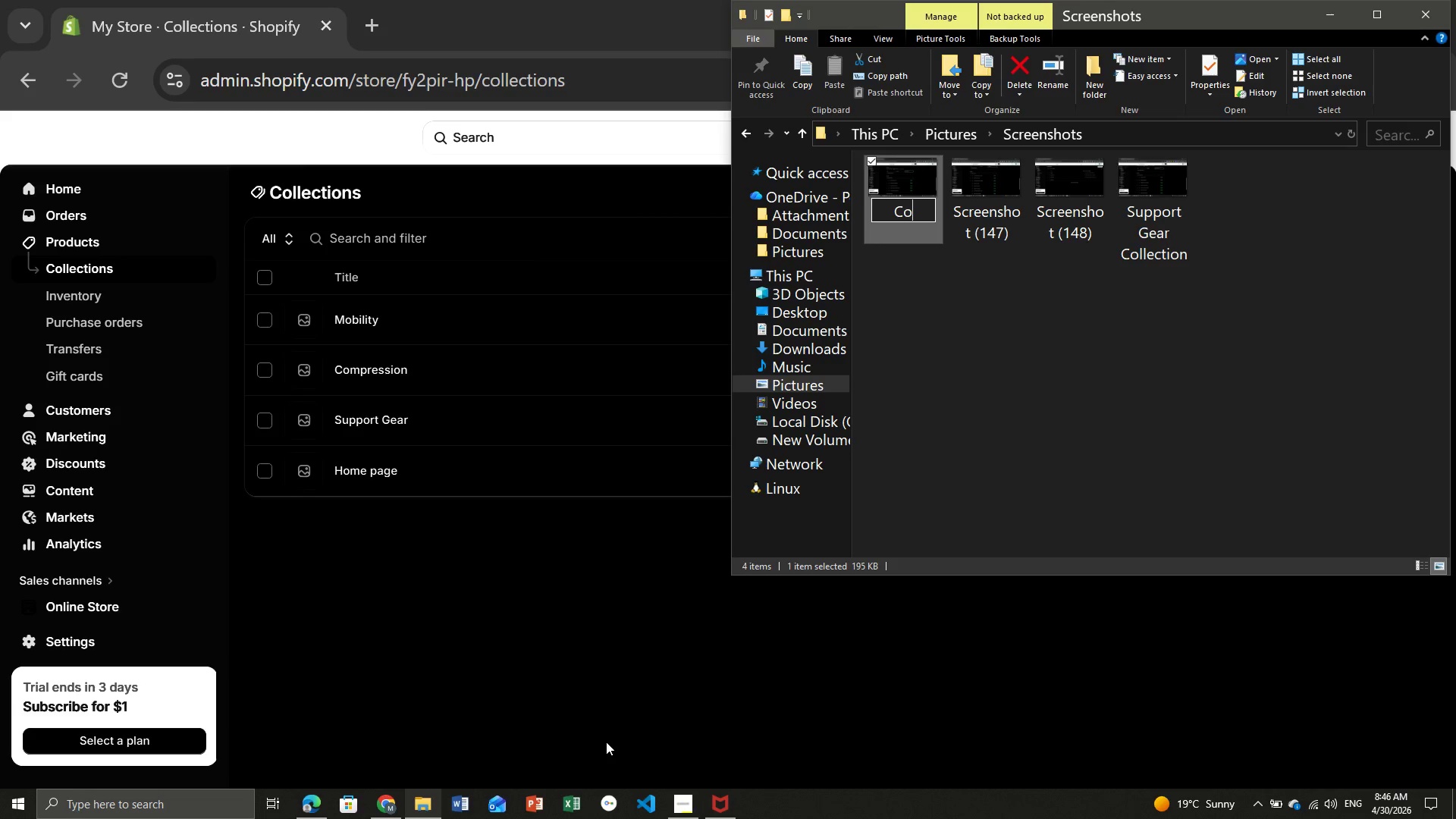 
type(Compression Collection)
 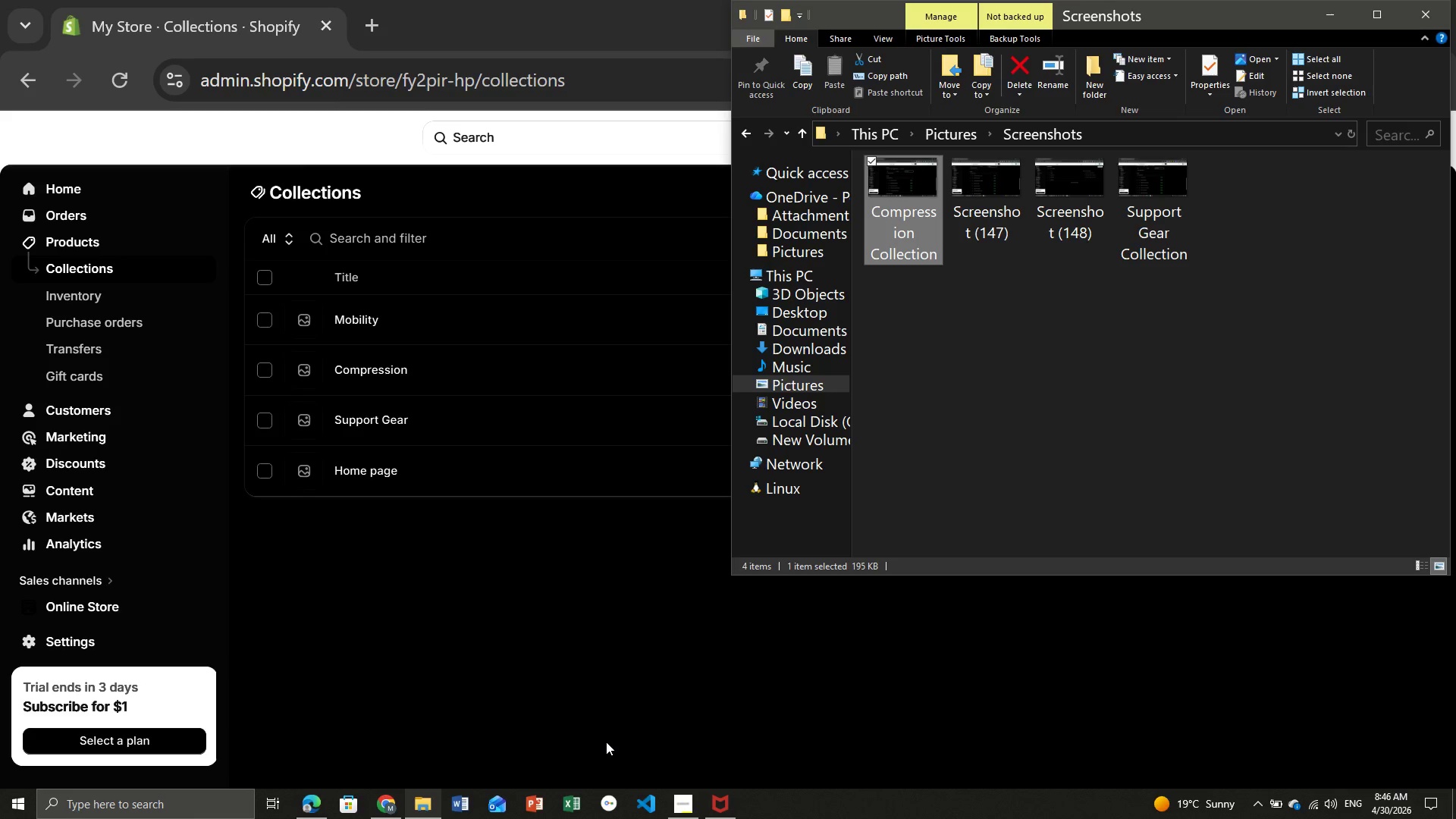 
key(Enter)
 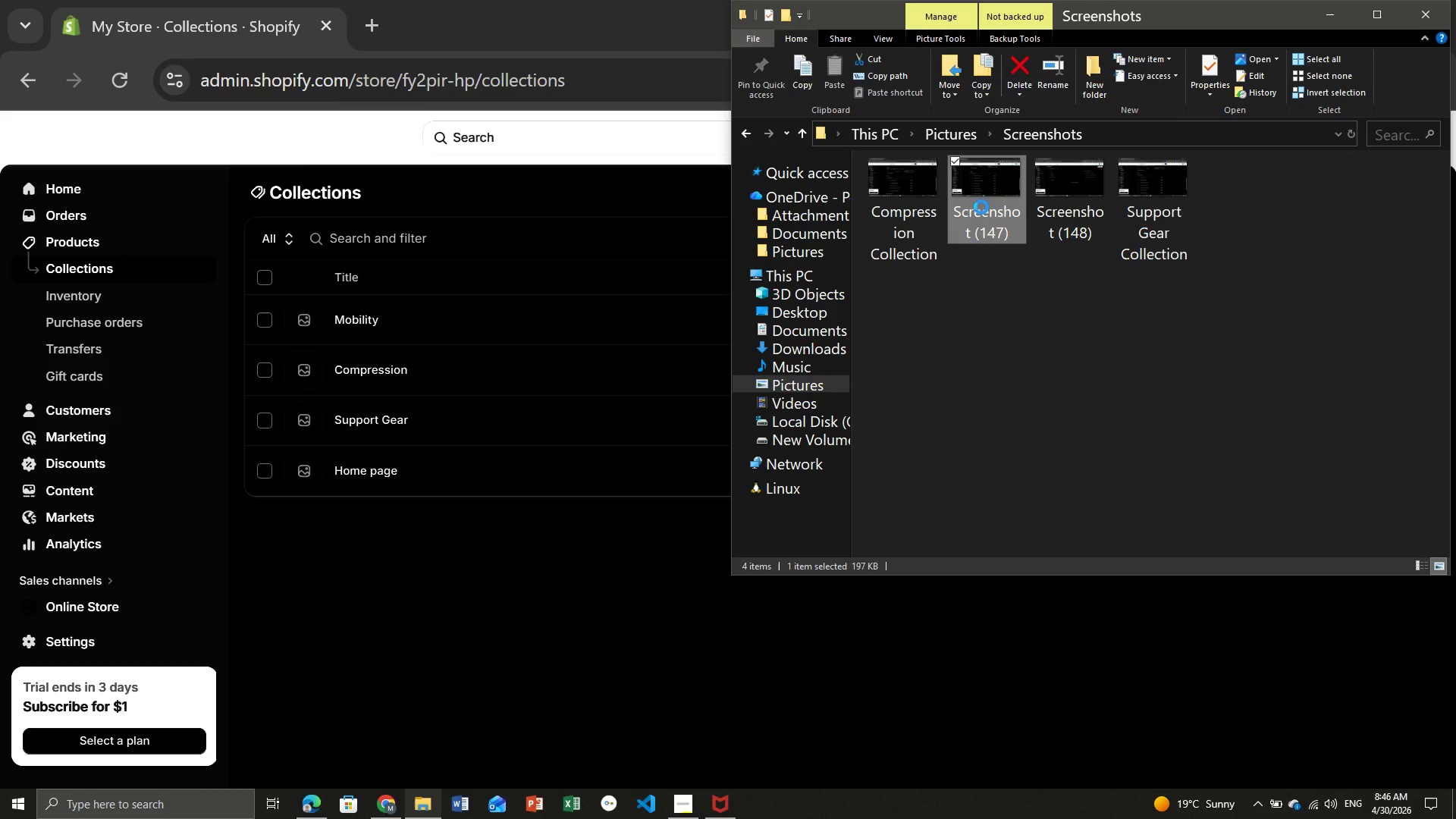 
right_click([981, 207])
 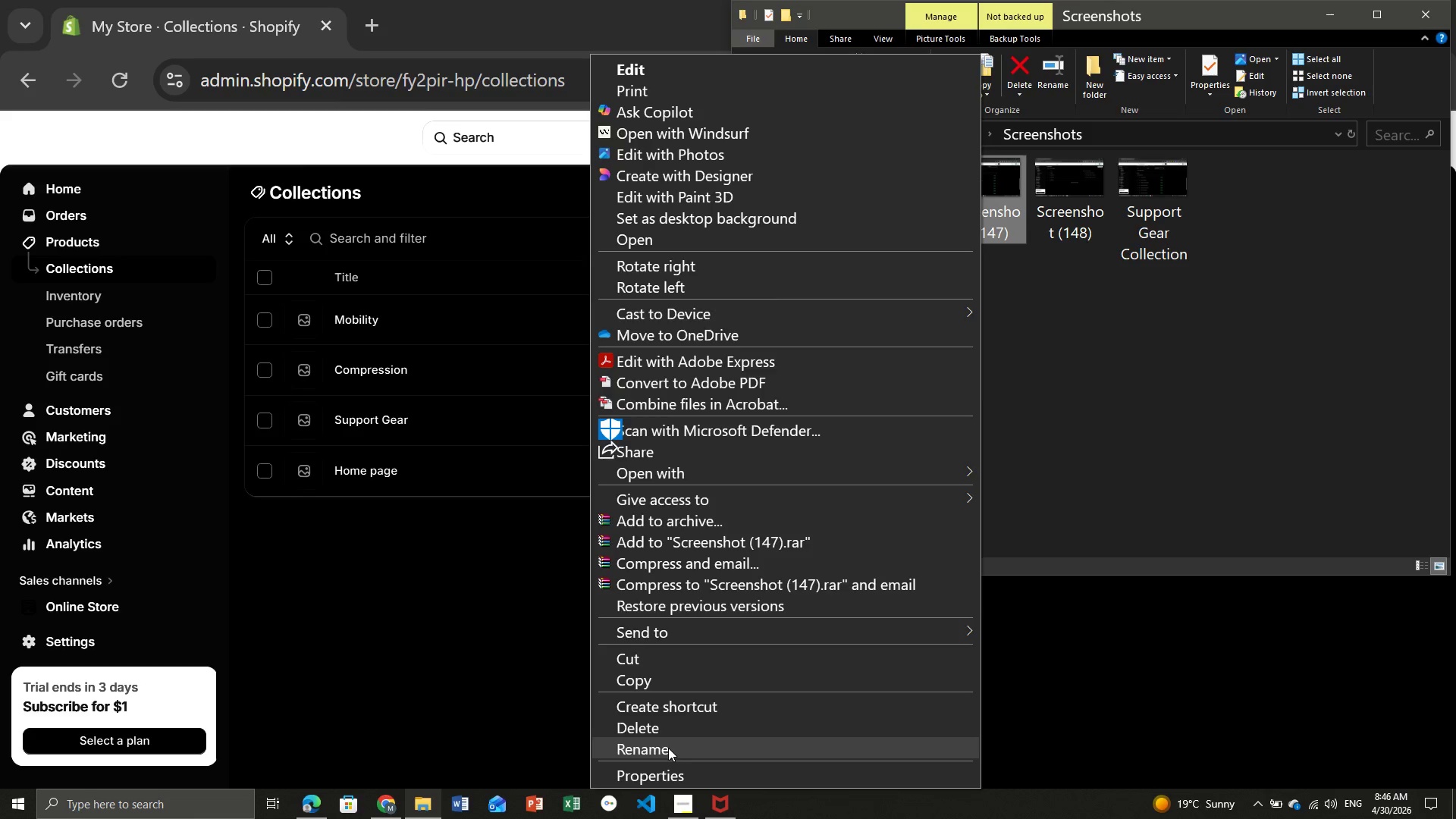 
left_click([668, 748])
 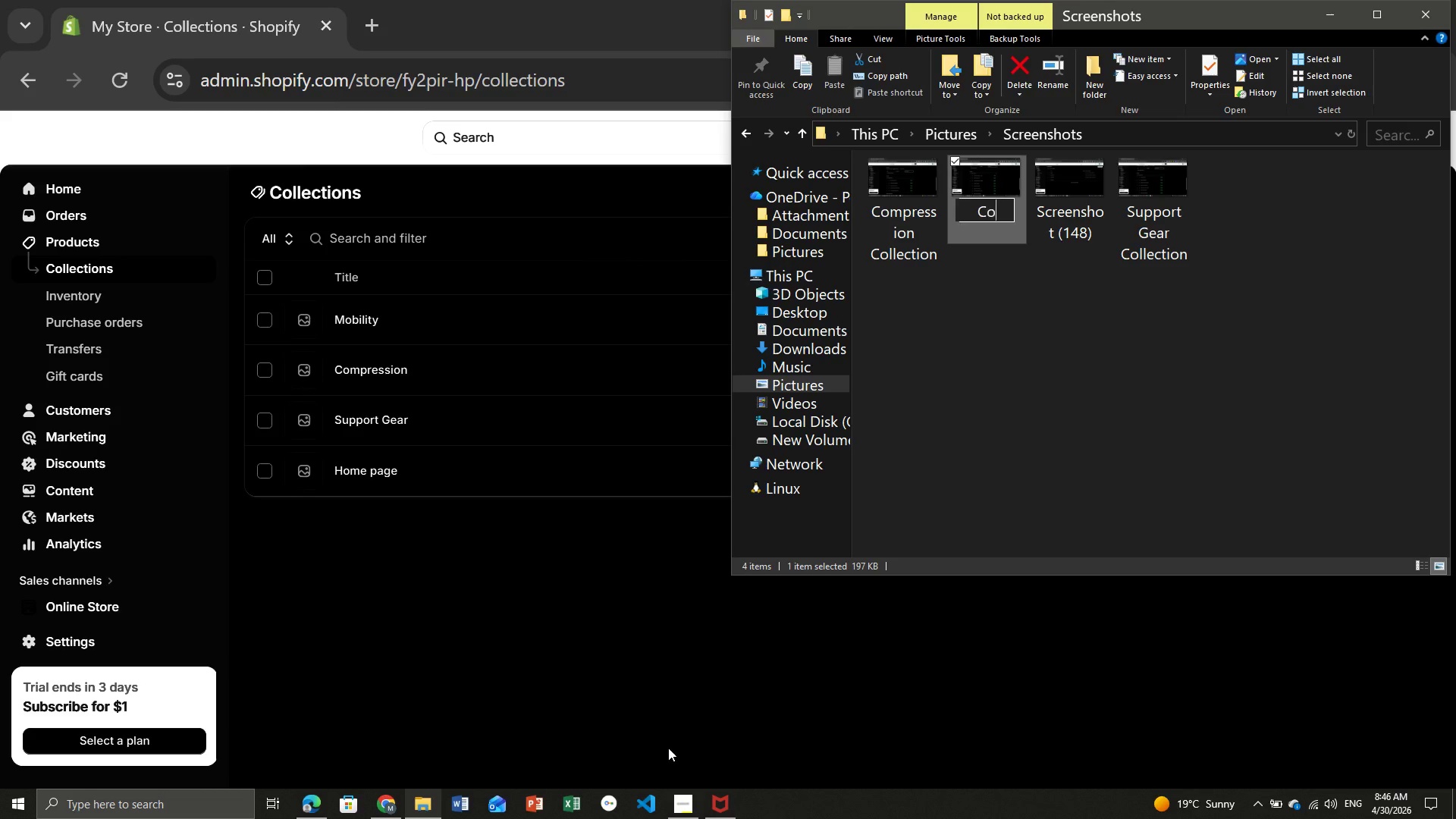 
type(Comp)
 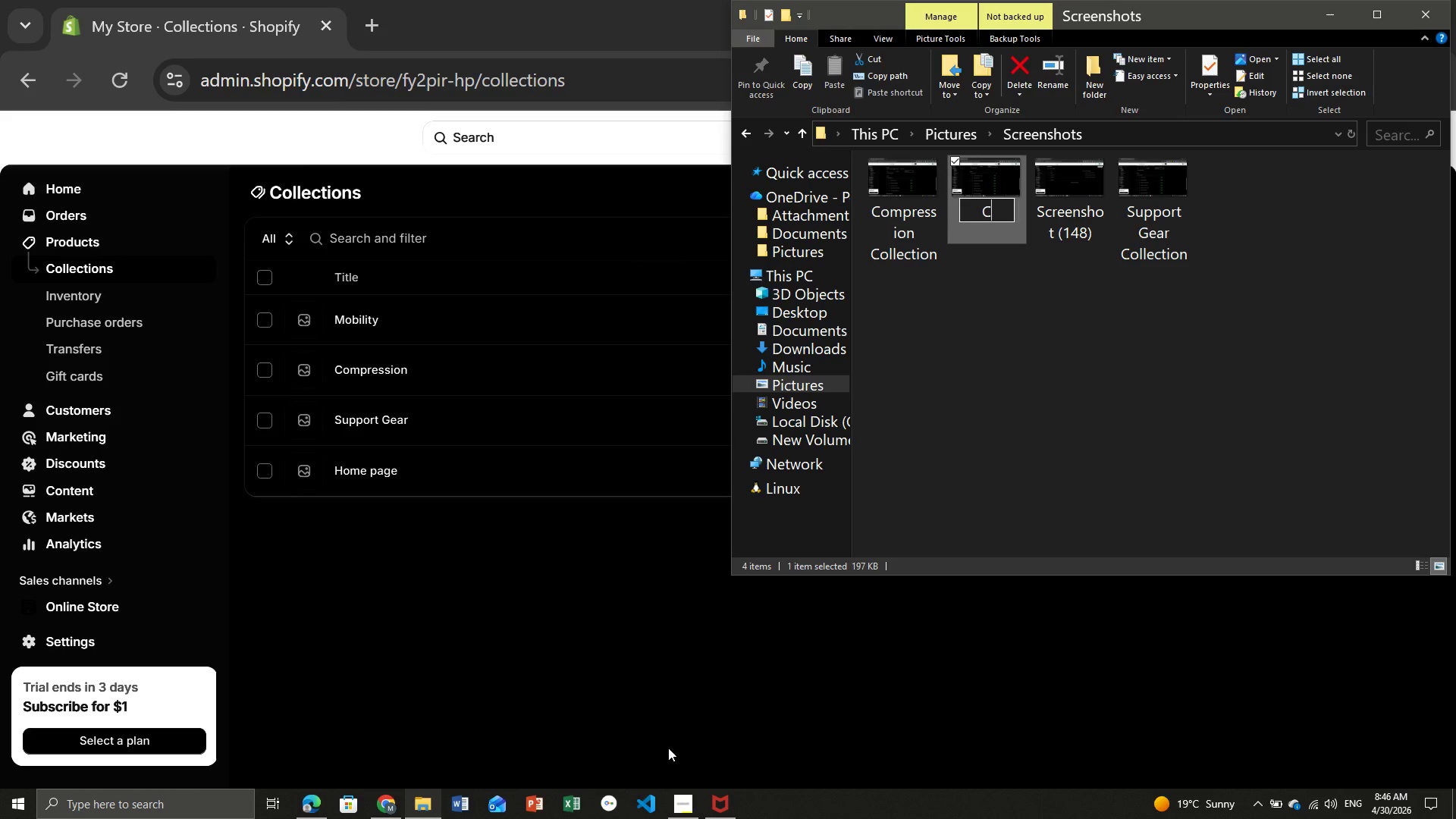 
key(Backspace)
key(Backspace)
key(Backspace)
key(Backspace)
type(Mobility Collection)
 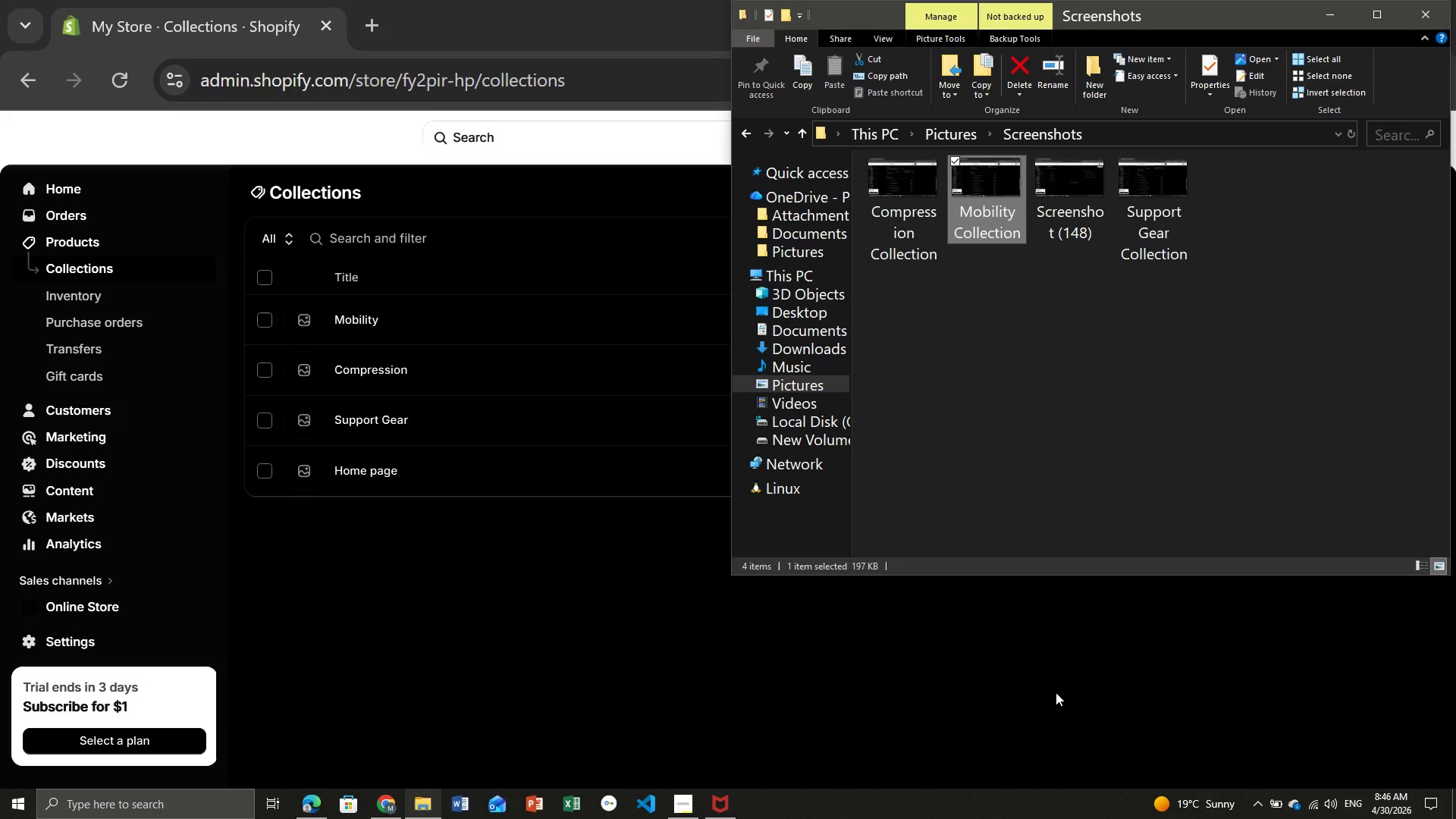 
key(Enter)
 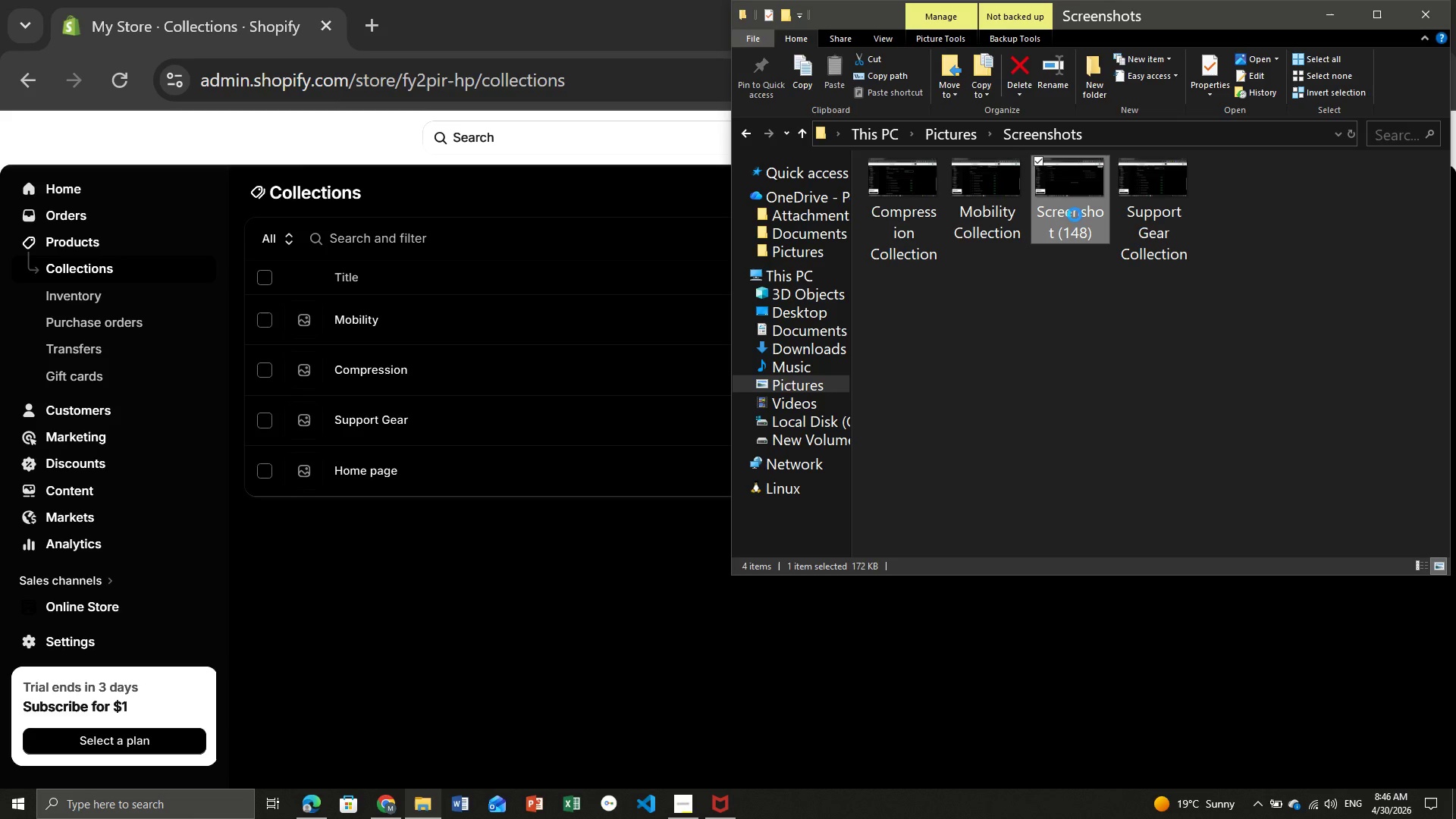 
right_click([1075, 215])
 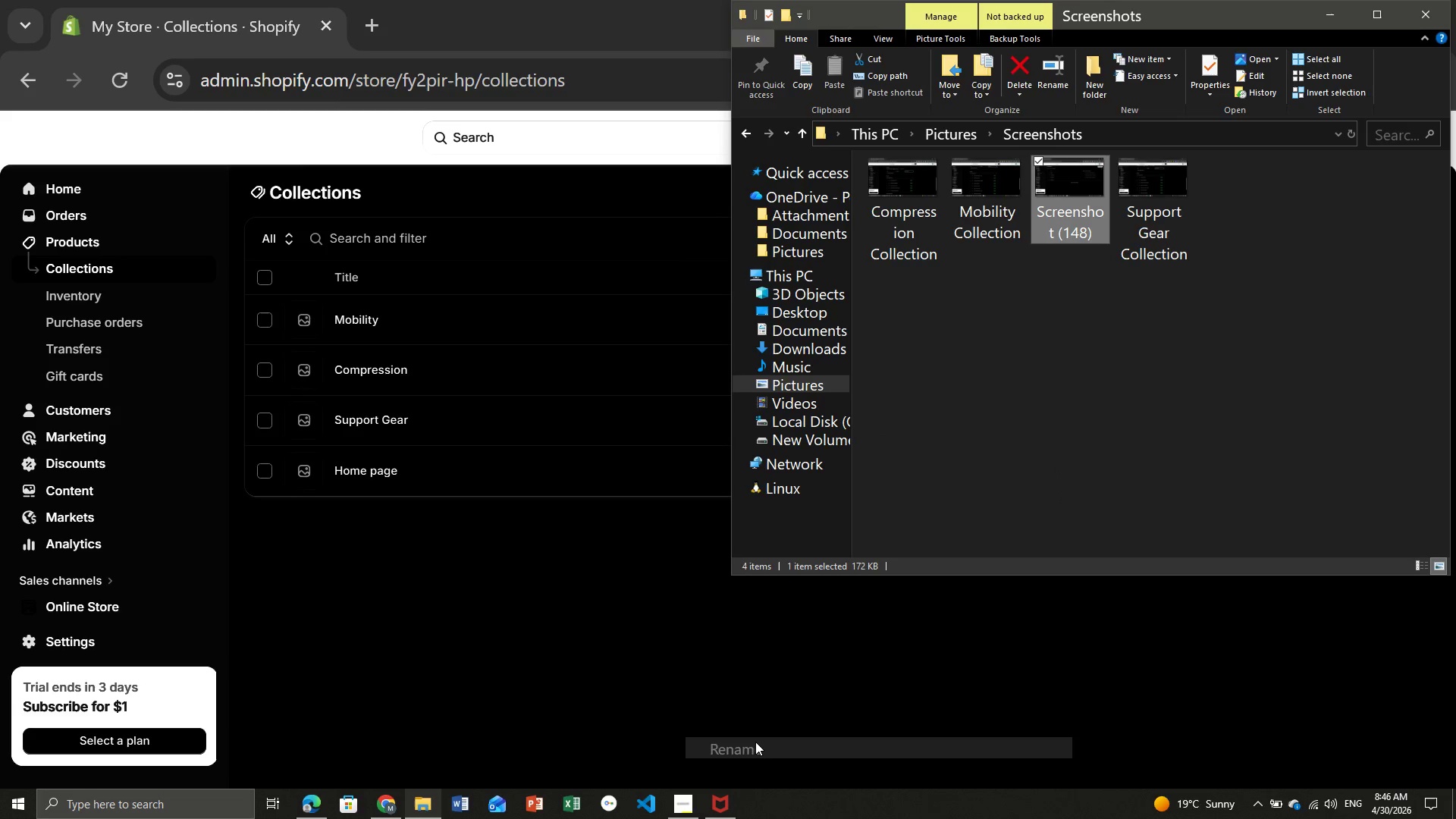 
left_click([755, 742])
 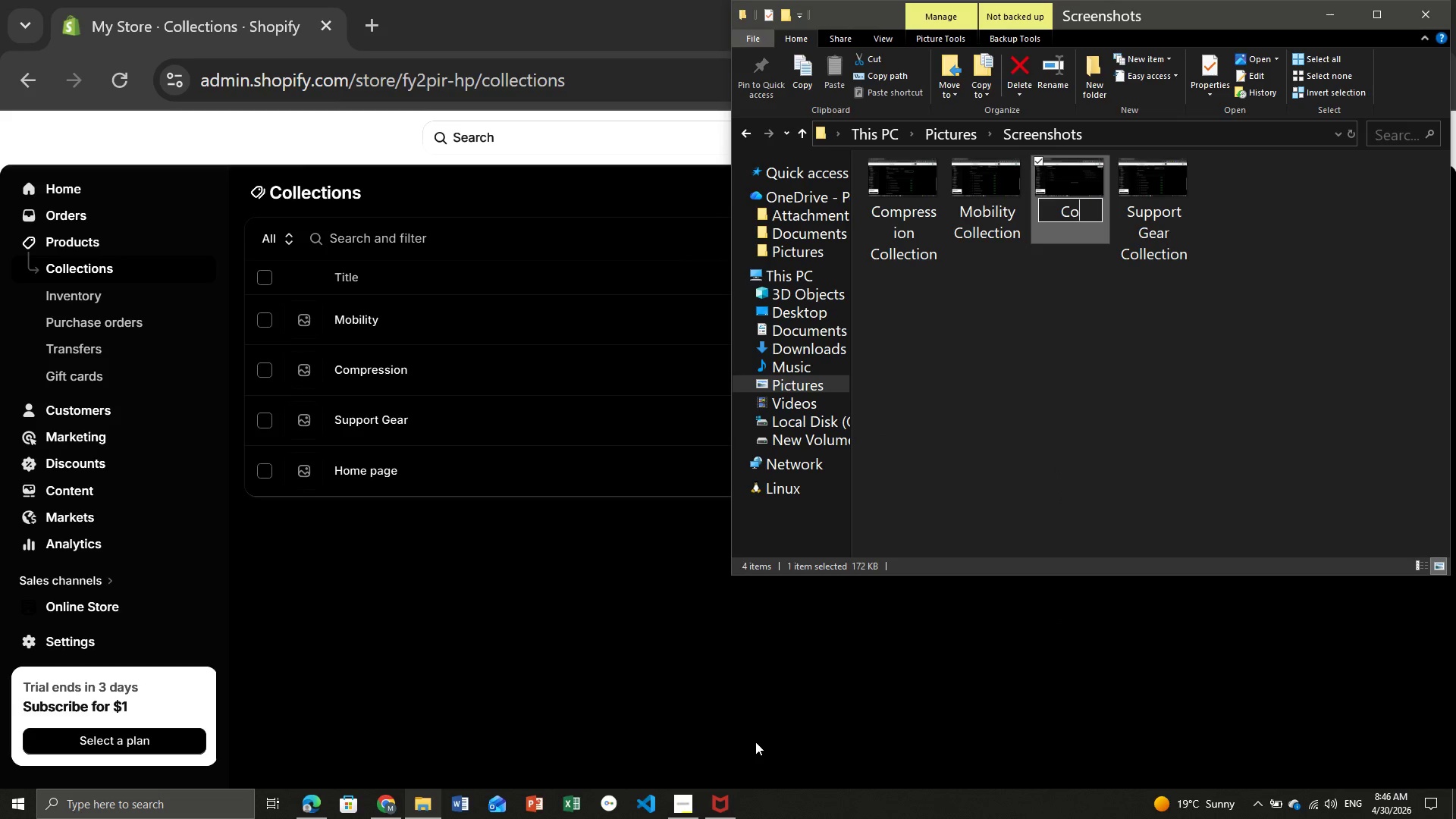 
type(Collection)
 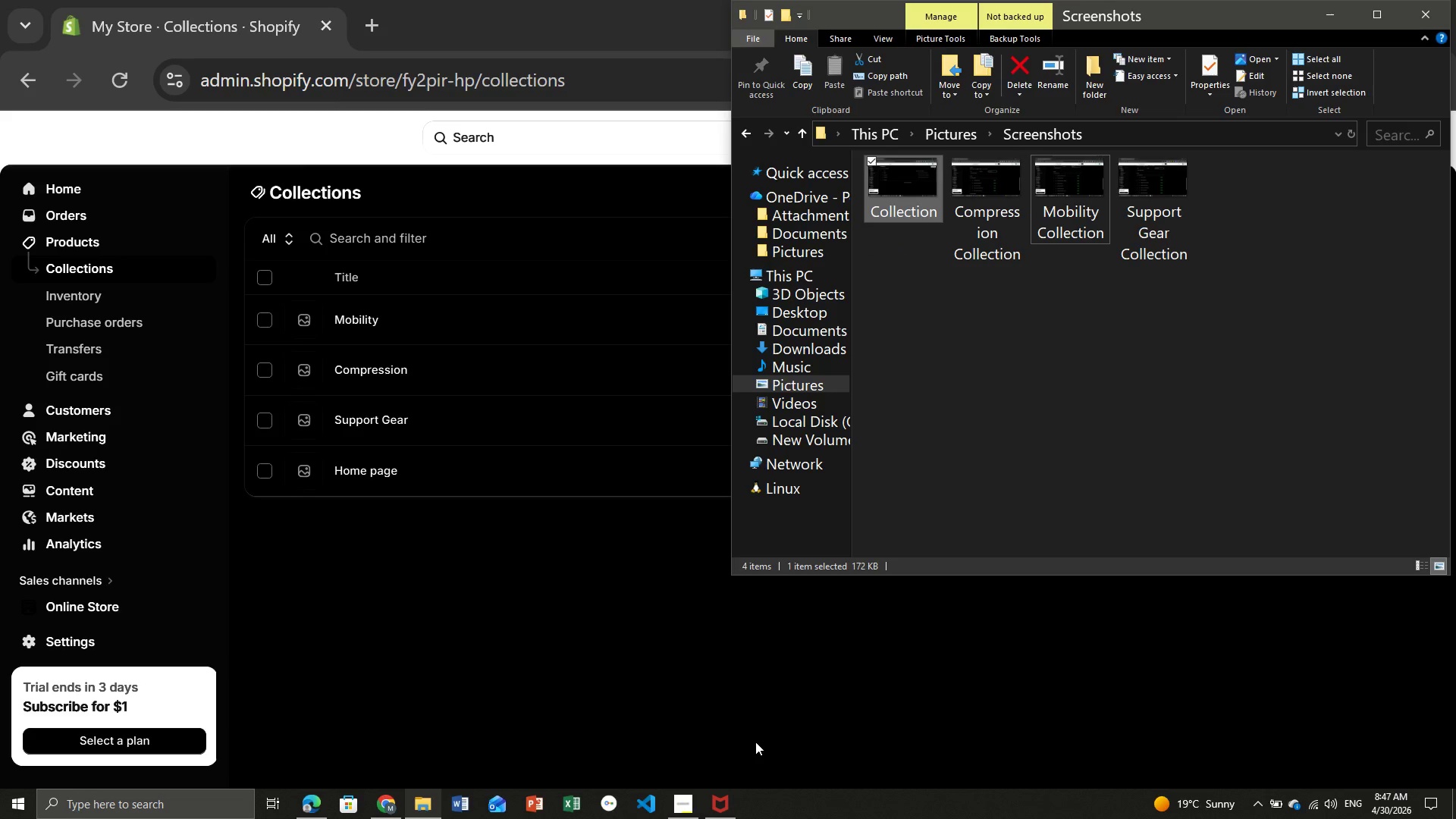 
key(Enter)
 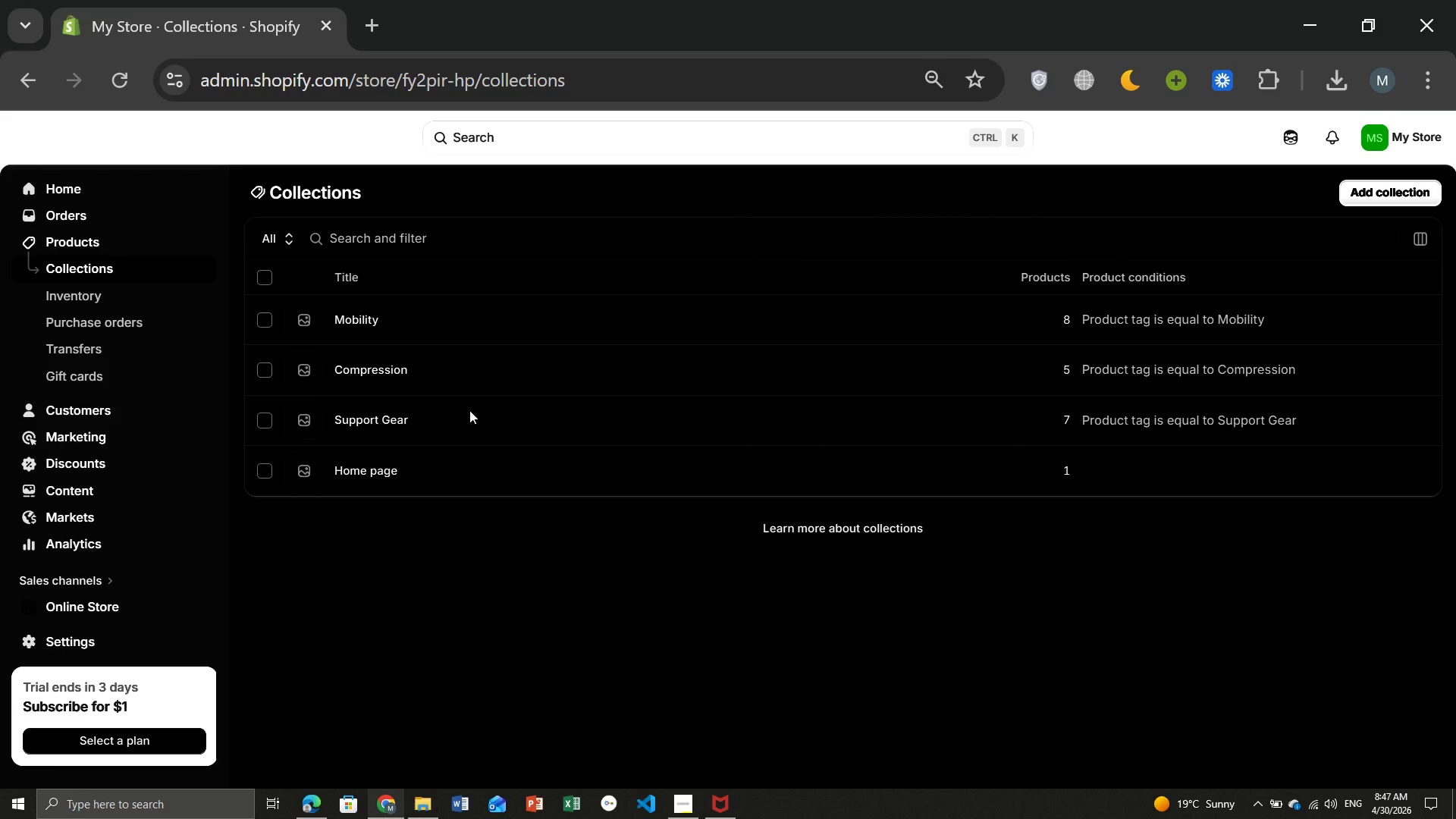 
left_click([1337, 9])
 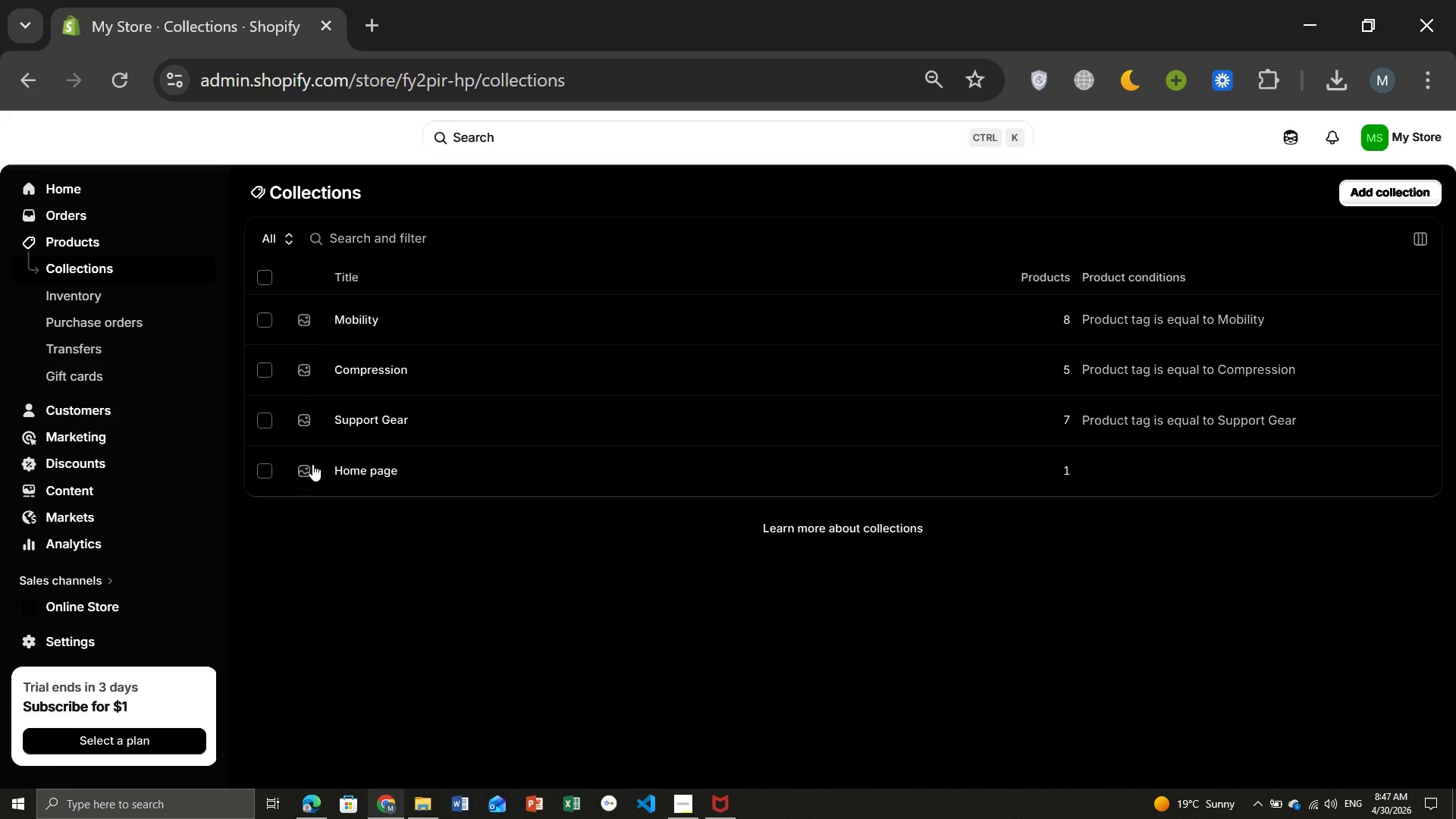 
left_click([312, 464])
 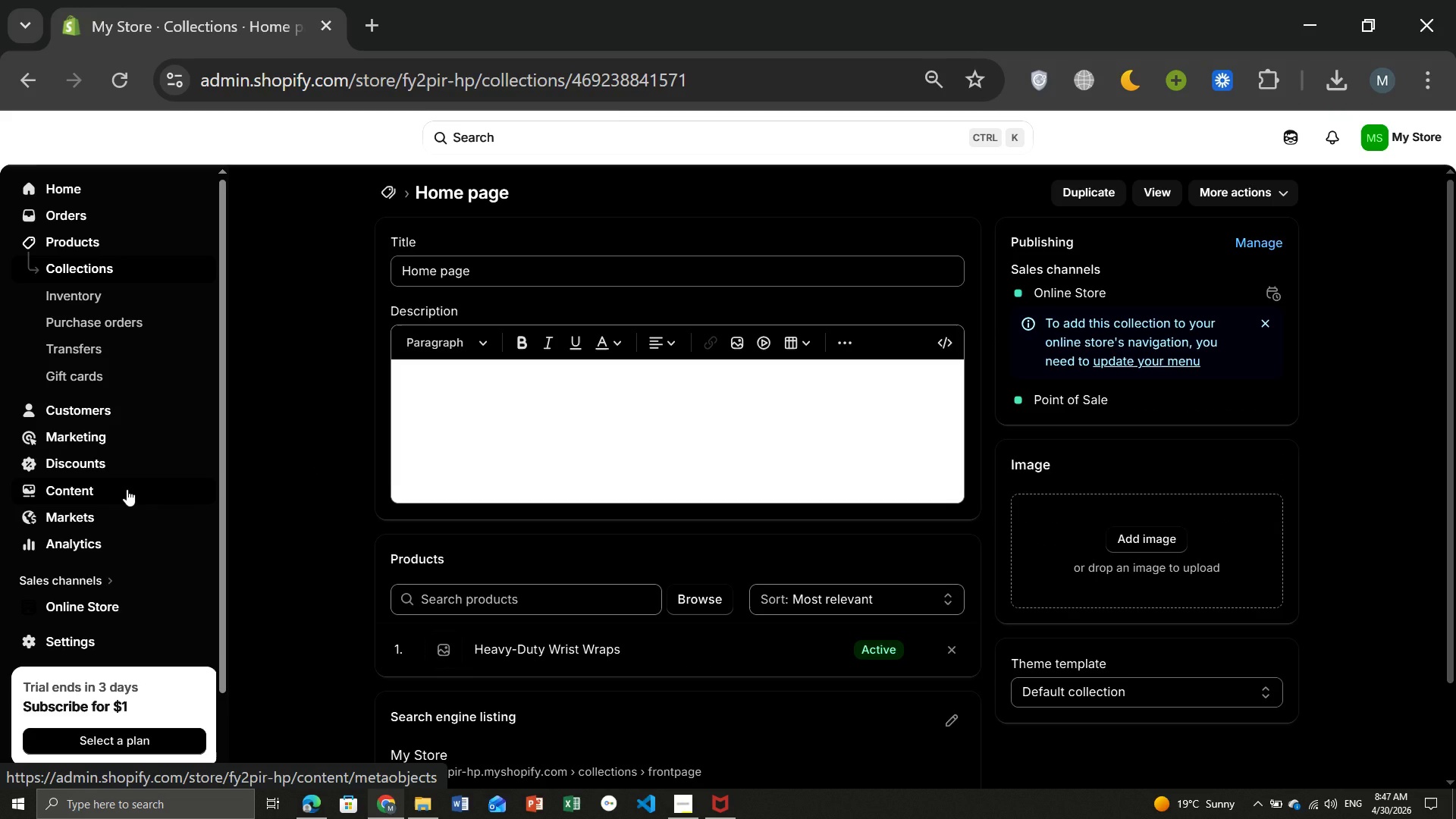 
wait(20.42)
 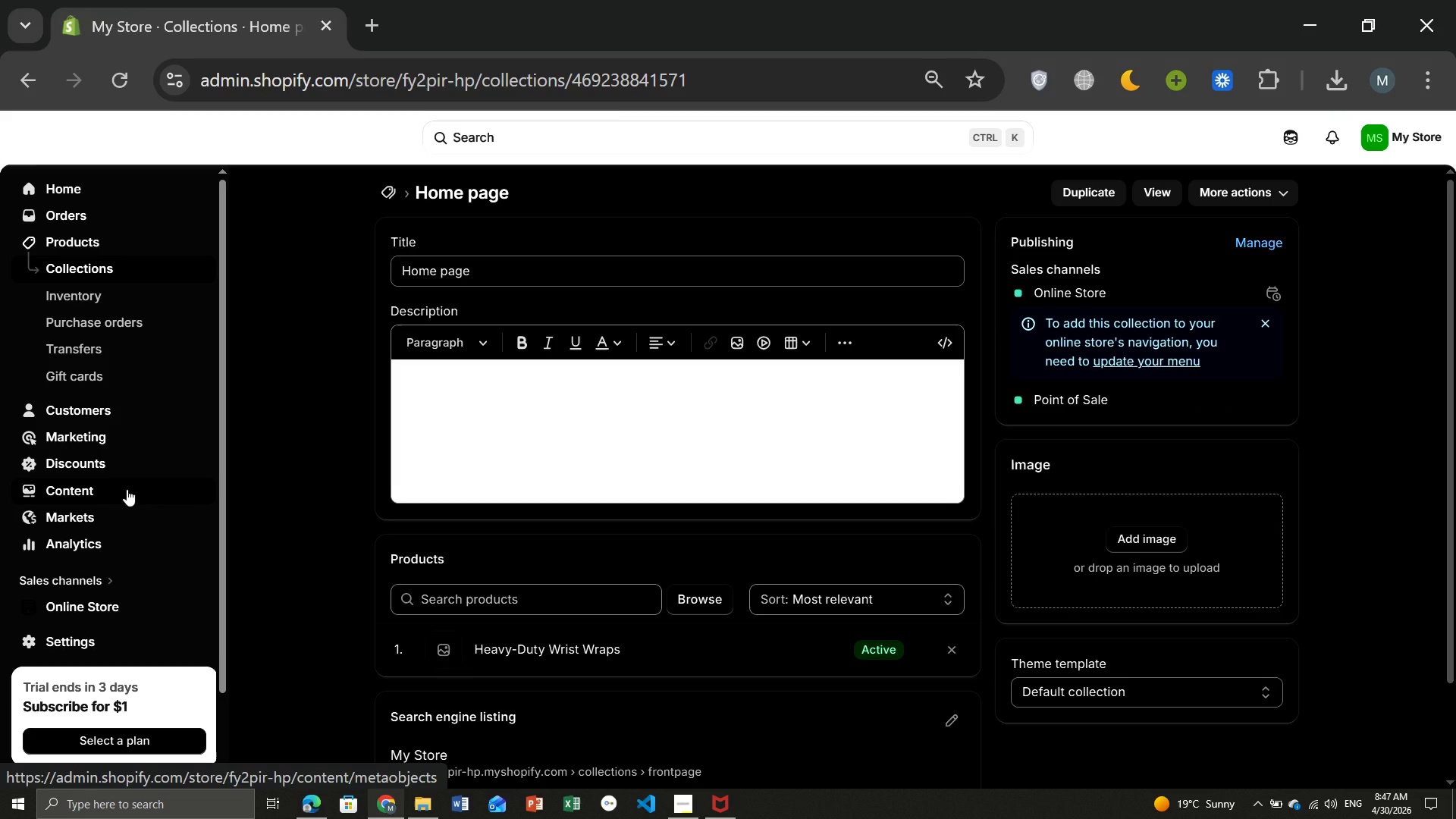 
left_click([87, 237])
 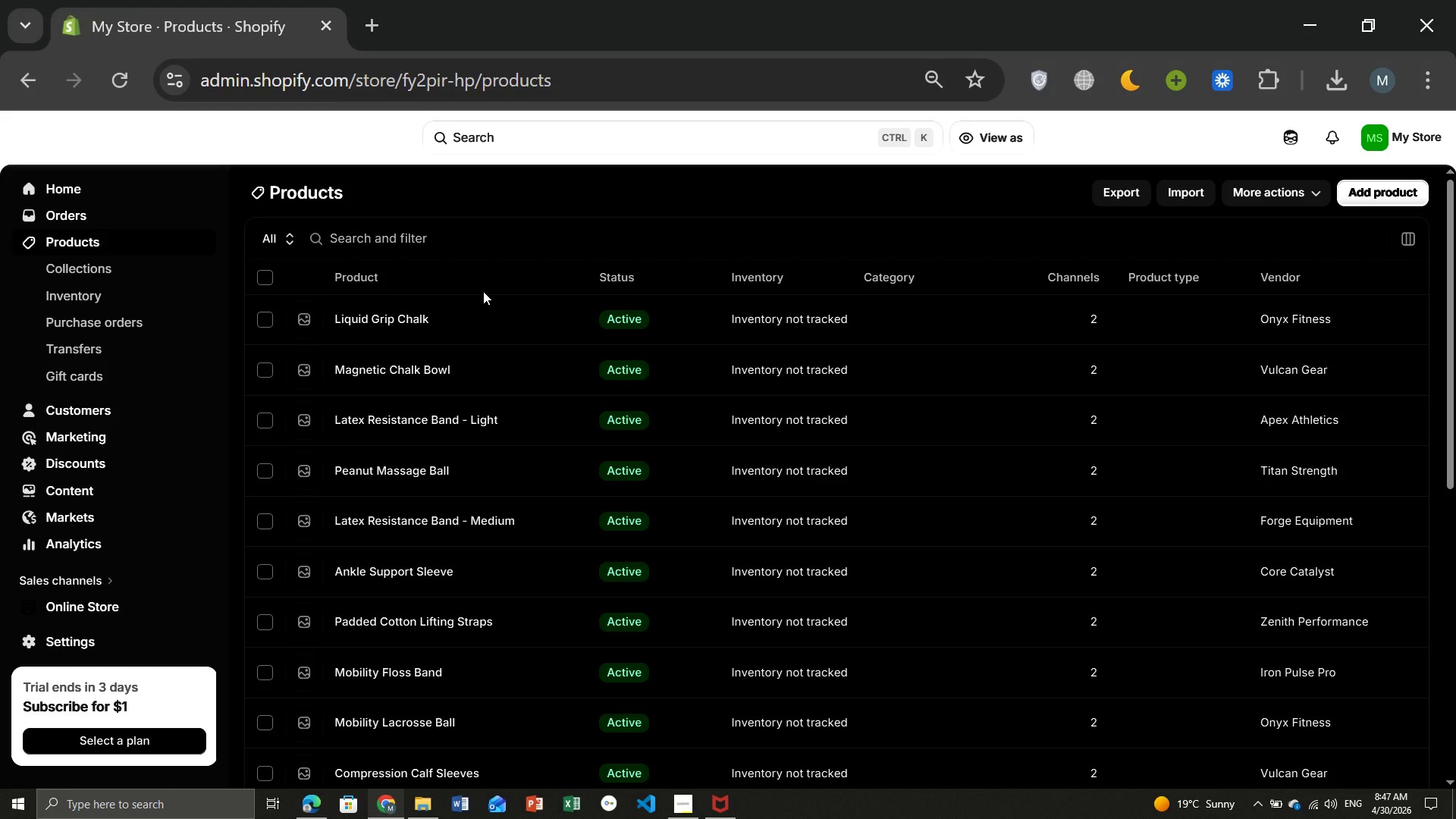 
wait(33.05)
 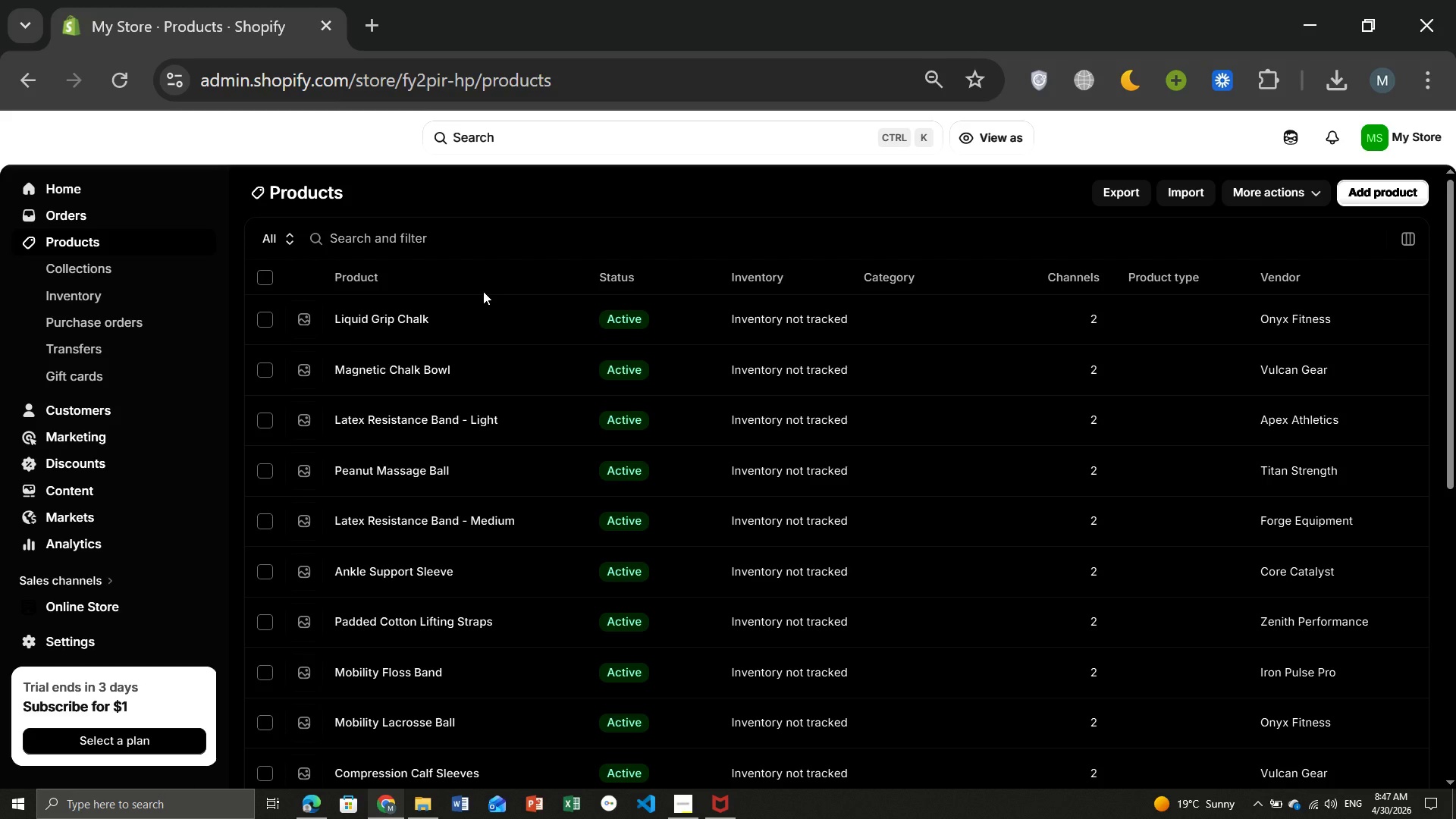 
left_click([427, 709])
 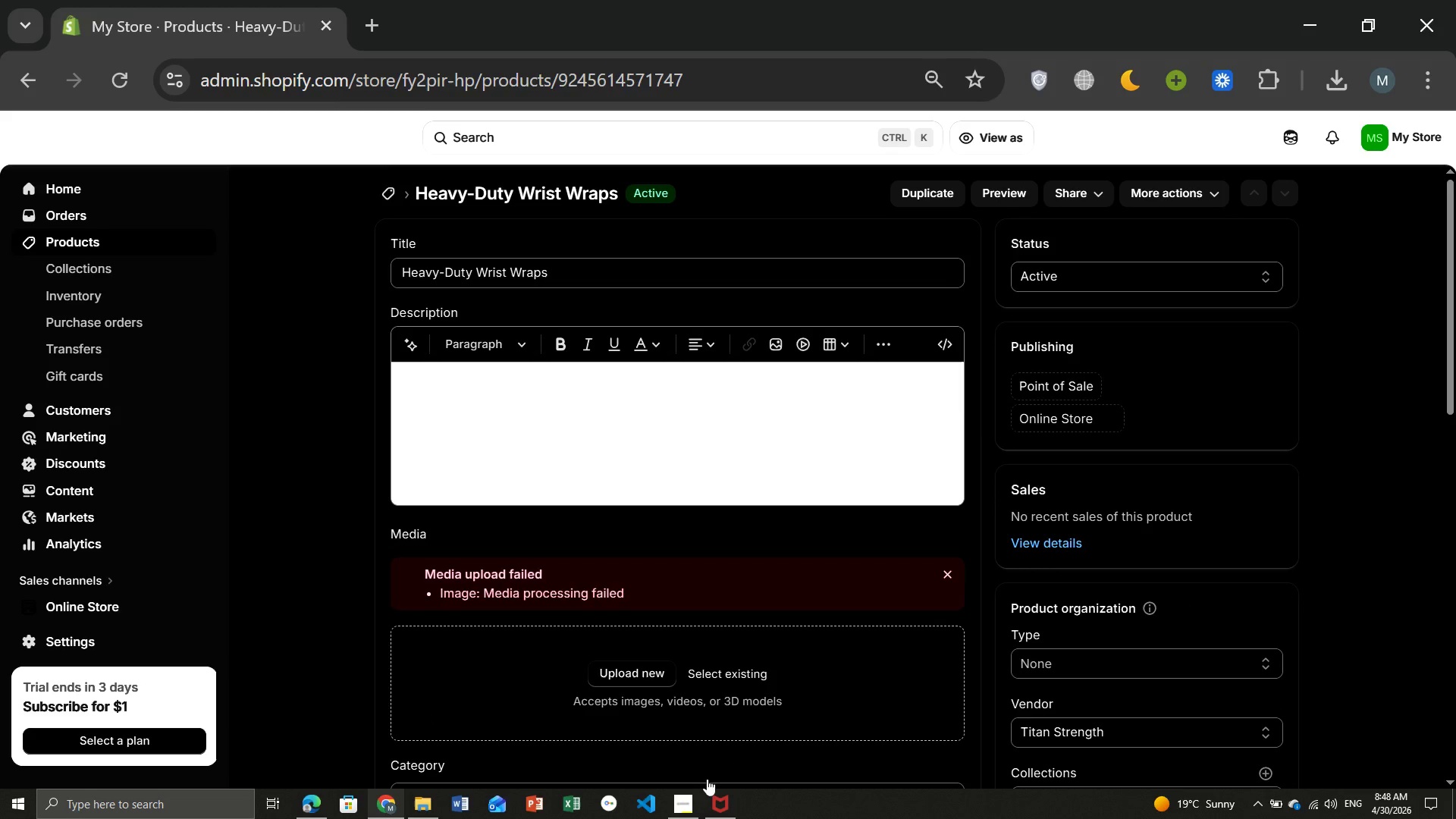 
wait(7.44)
 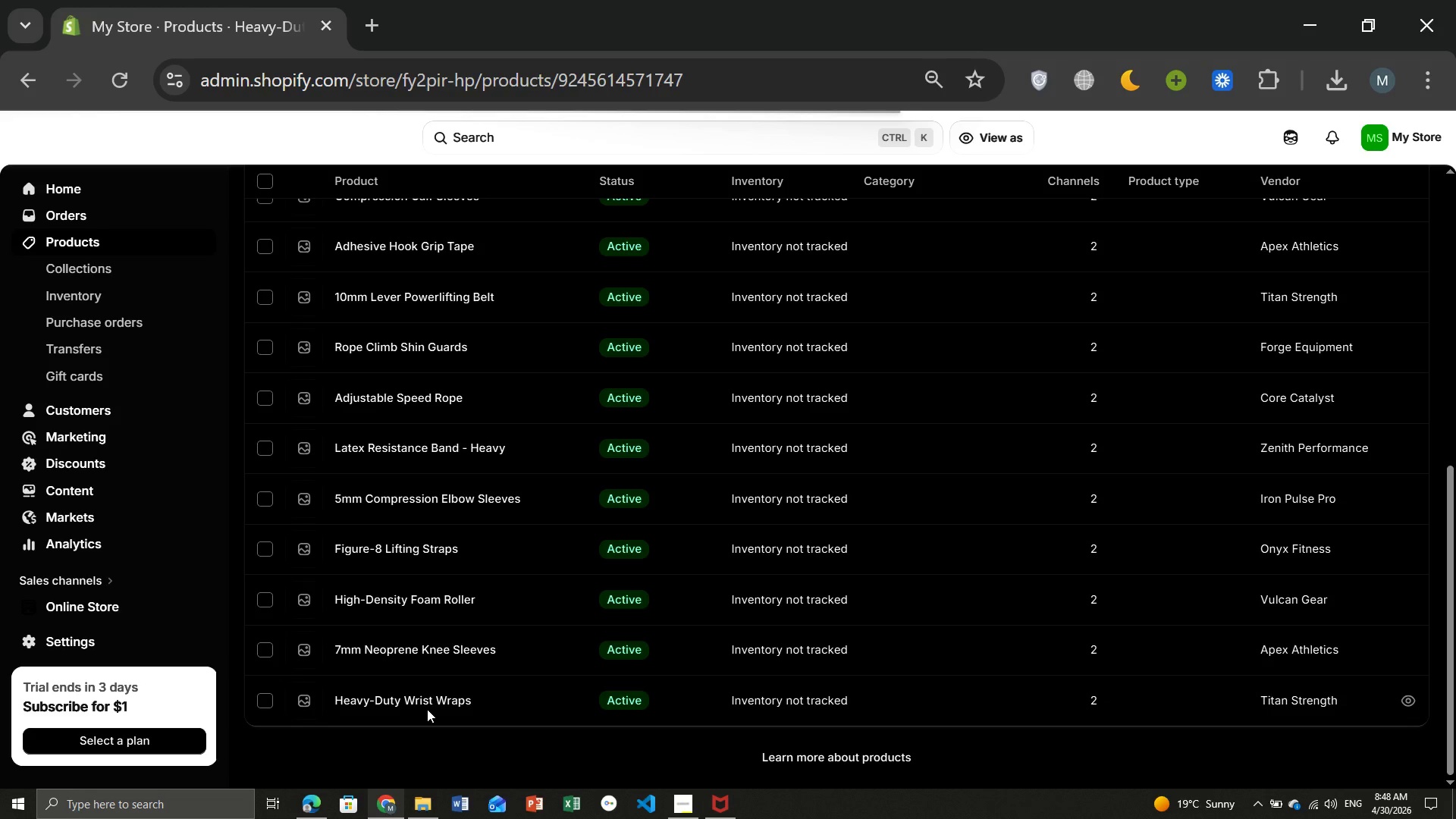 
left_click([682, 805])